 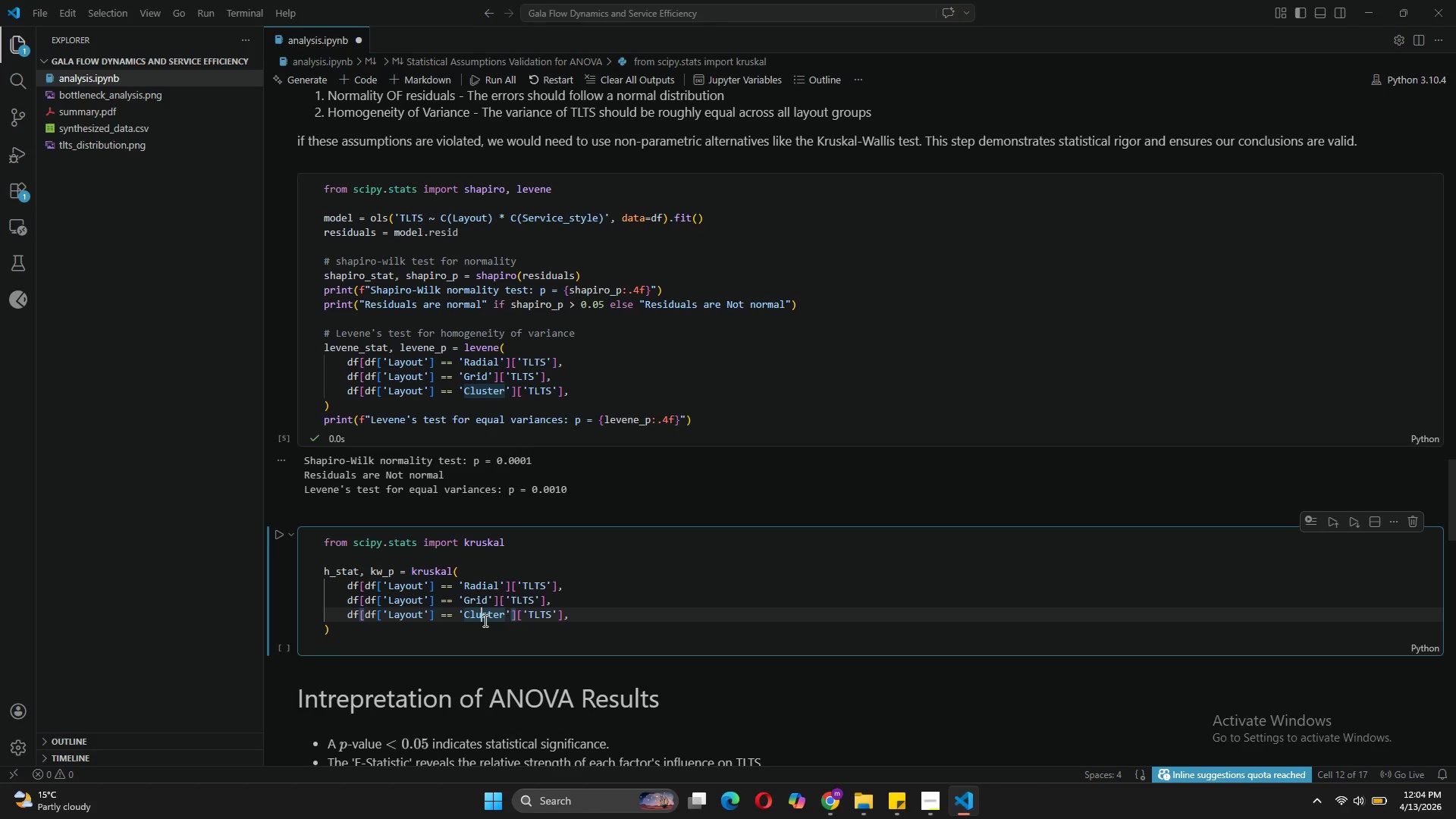 
left_click([339, 629])
 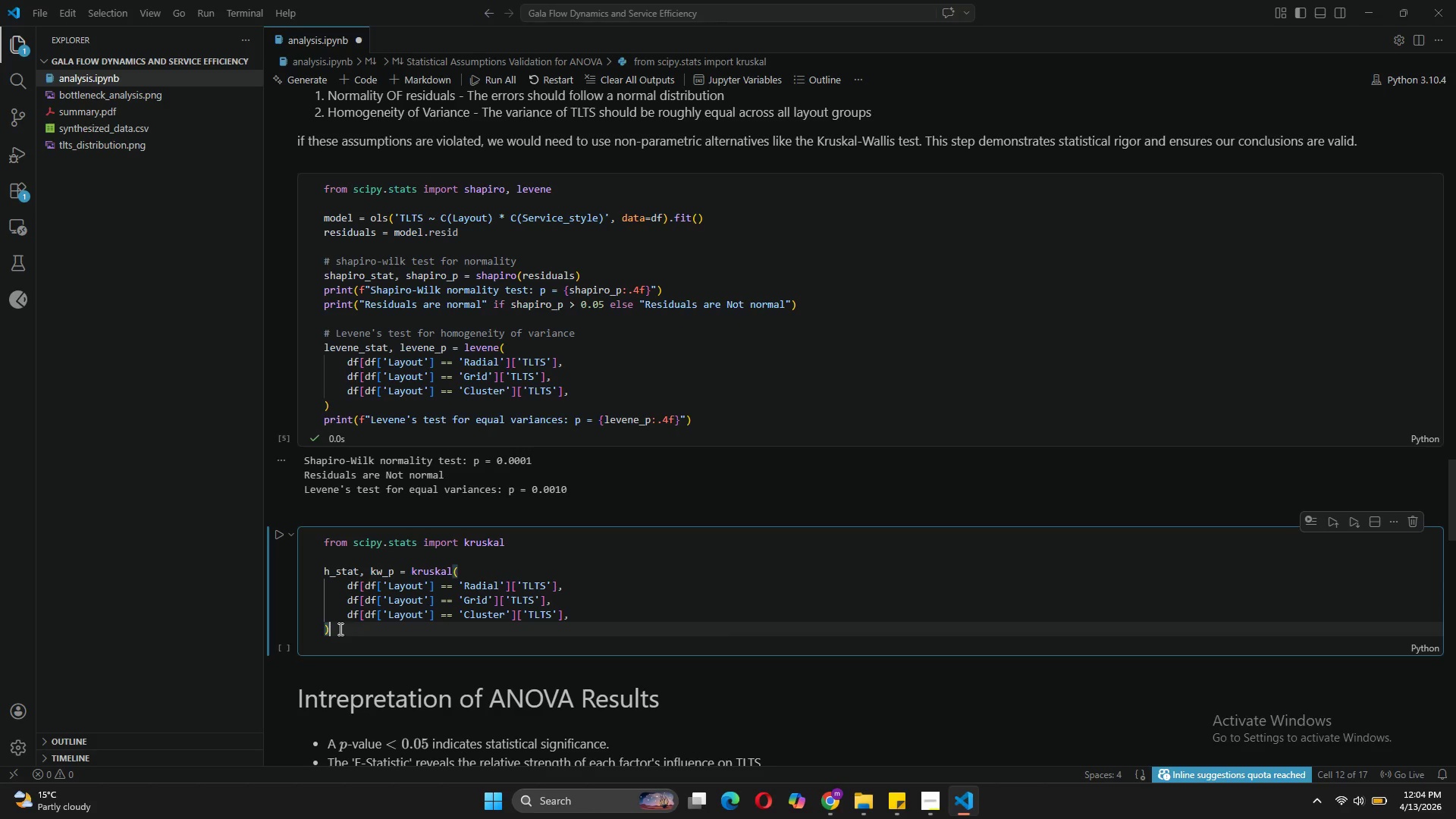 
key(Enter)
 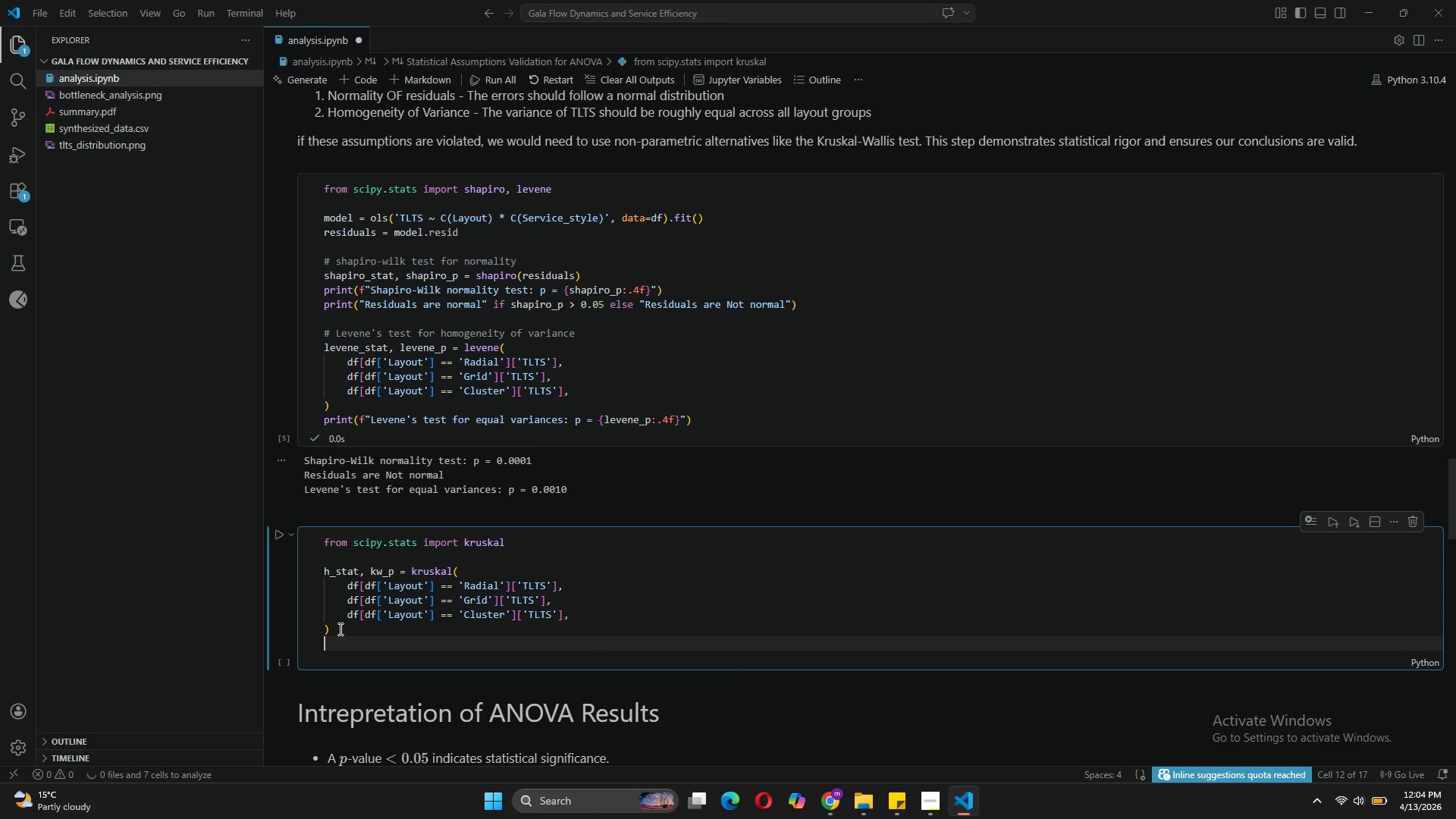 
type(print(f"Kruskal )
key(Backspace)
type(-Wallis H-test: p = {kw_p:.4f)
 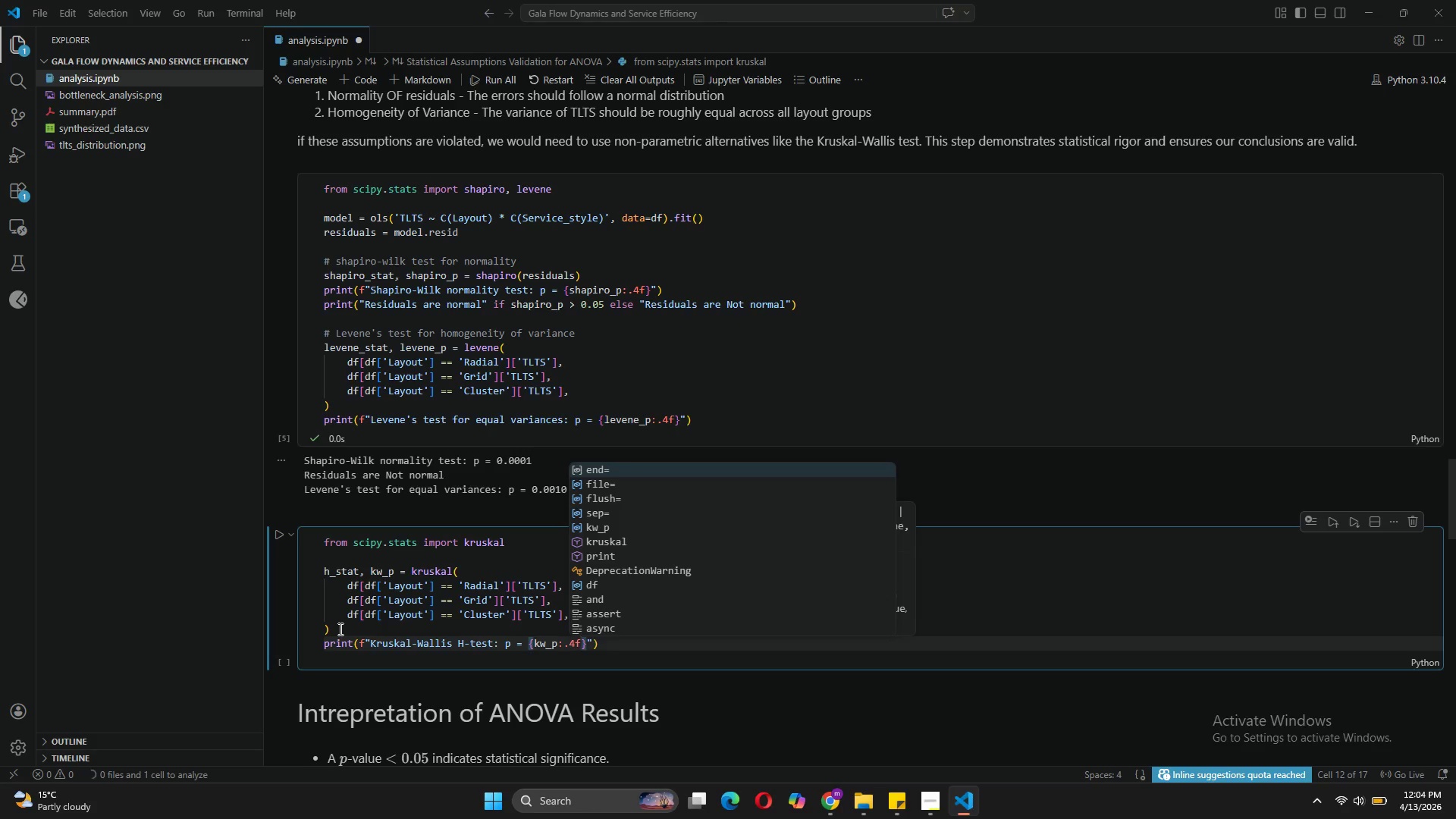 
key(ArrowRight)
 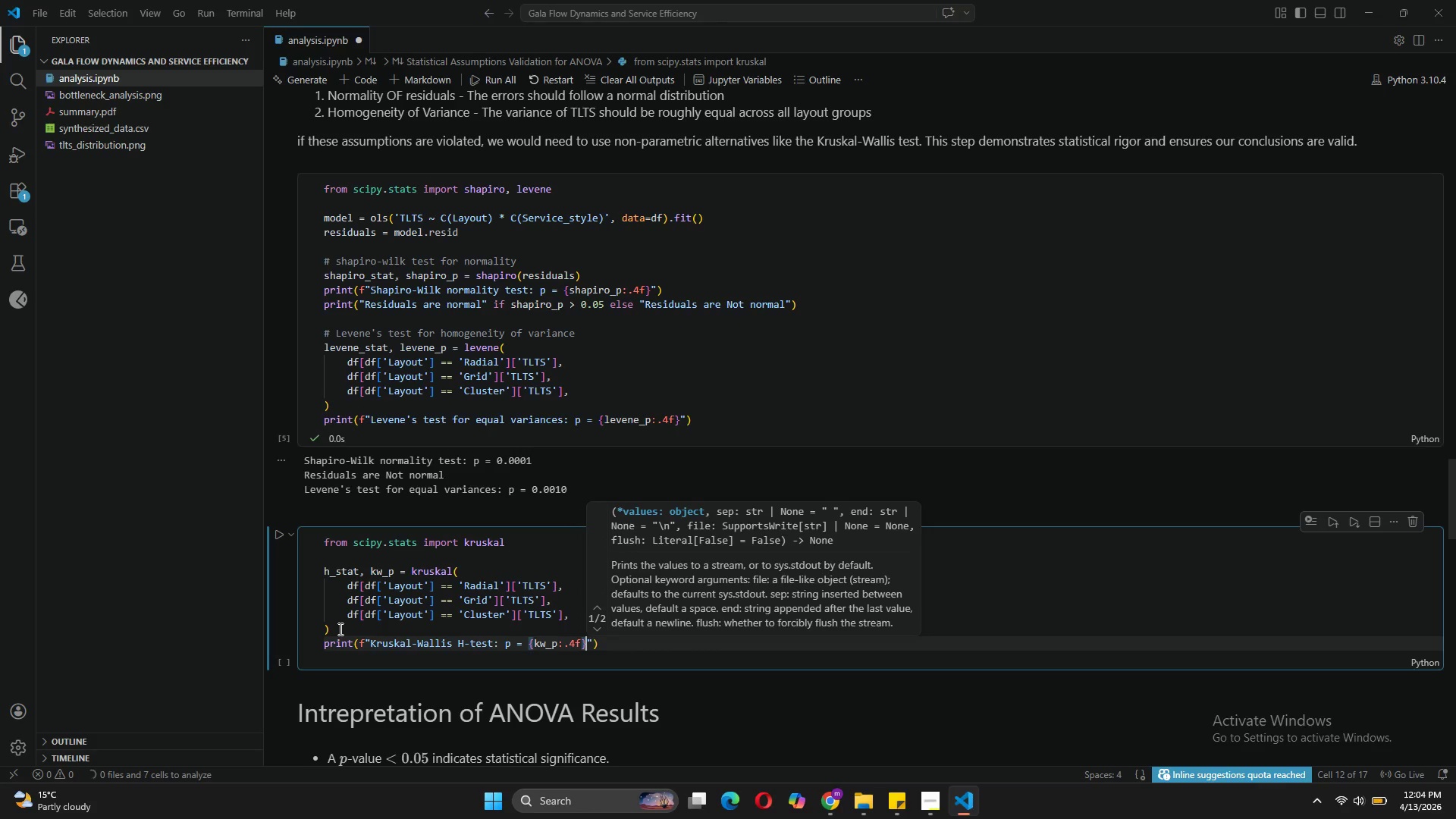 
key(ArrowRight)
 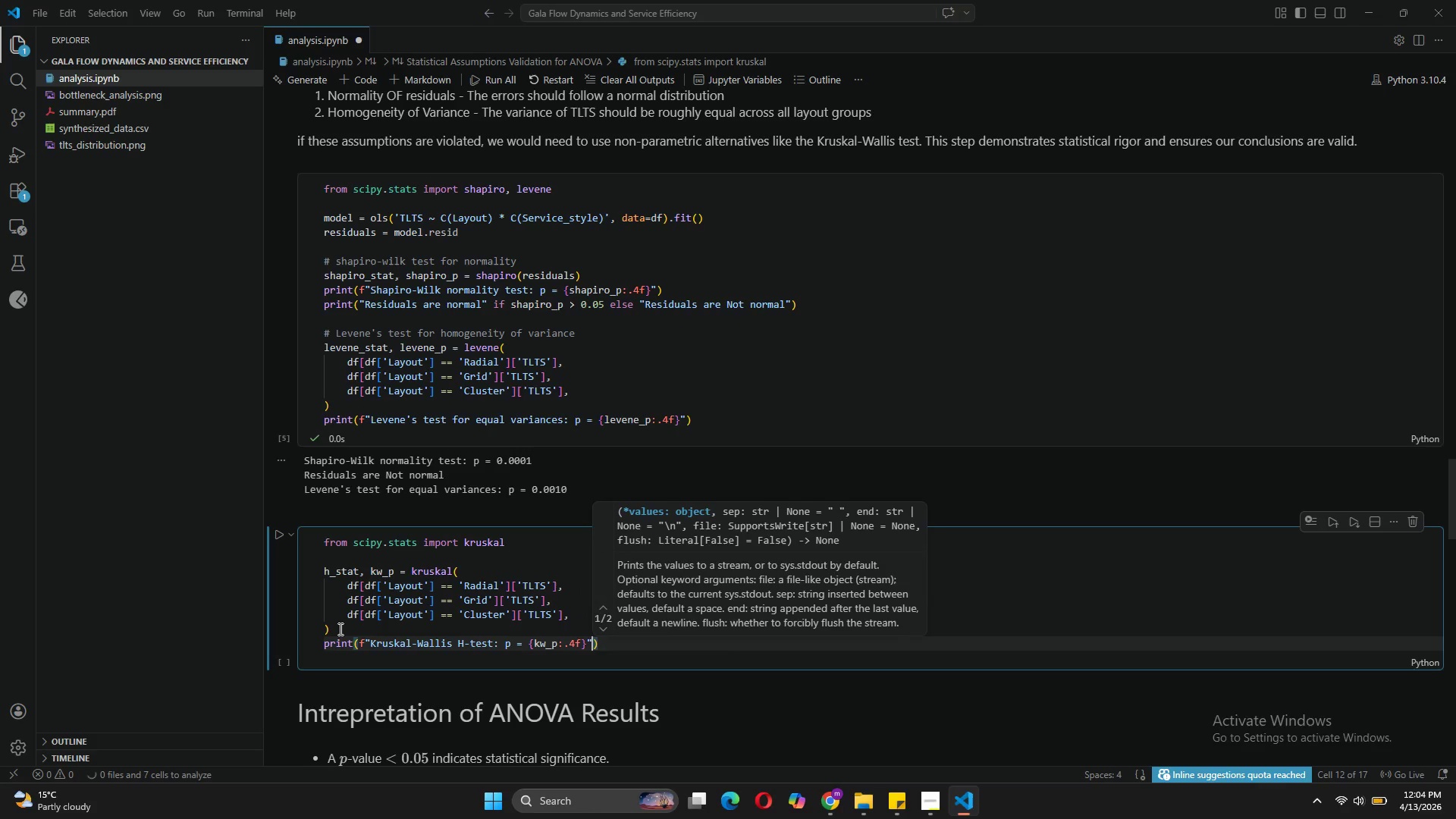 
key(ArrowRight)
 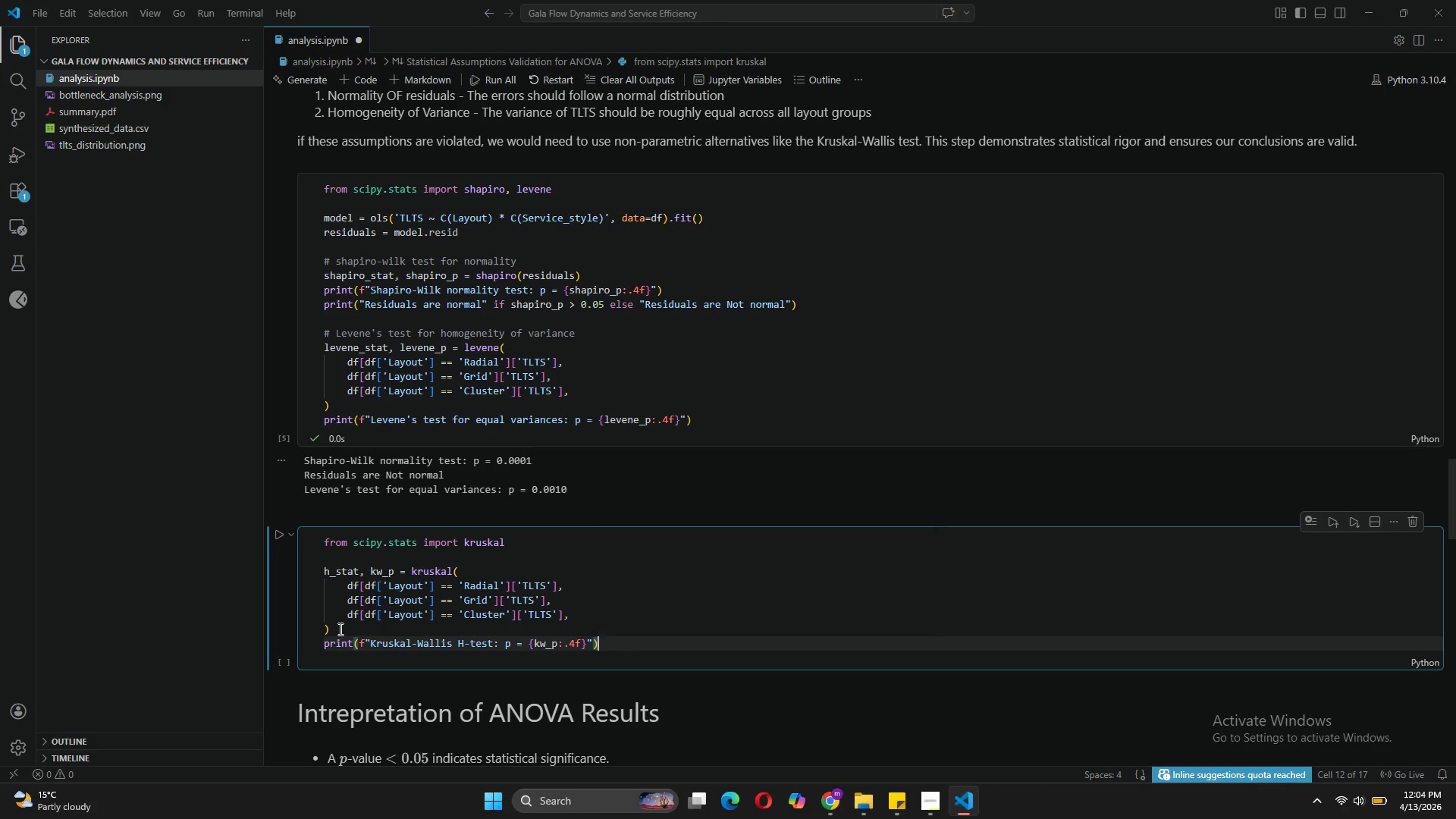 
key(Enter)
 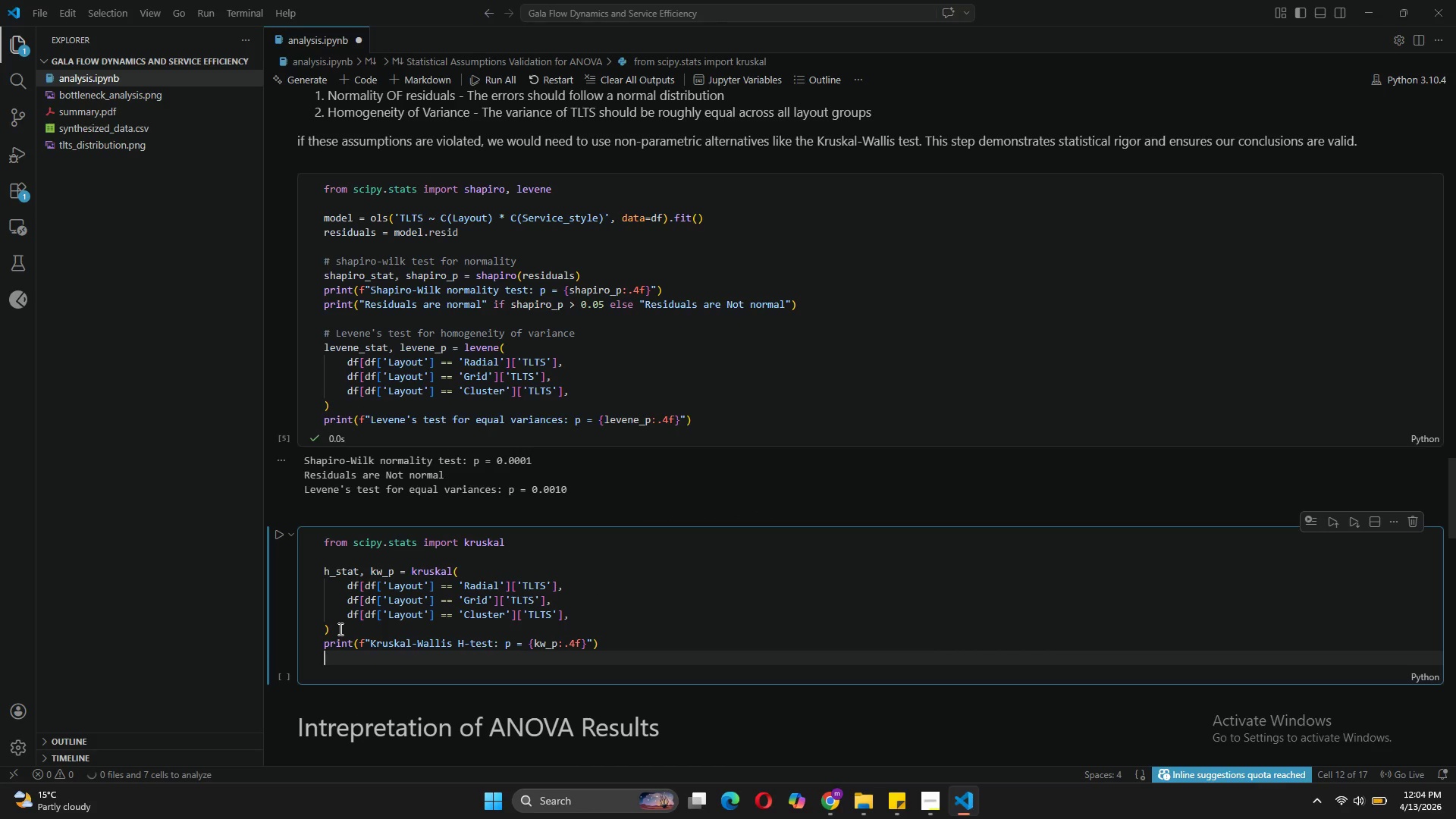 
type(print(Significance)
 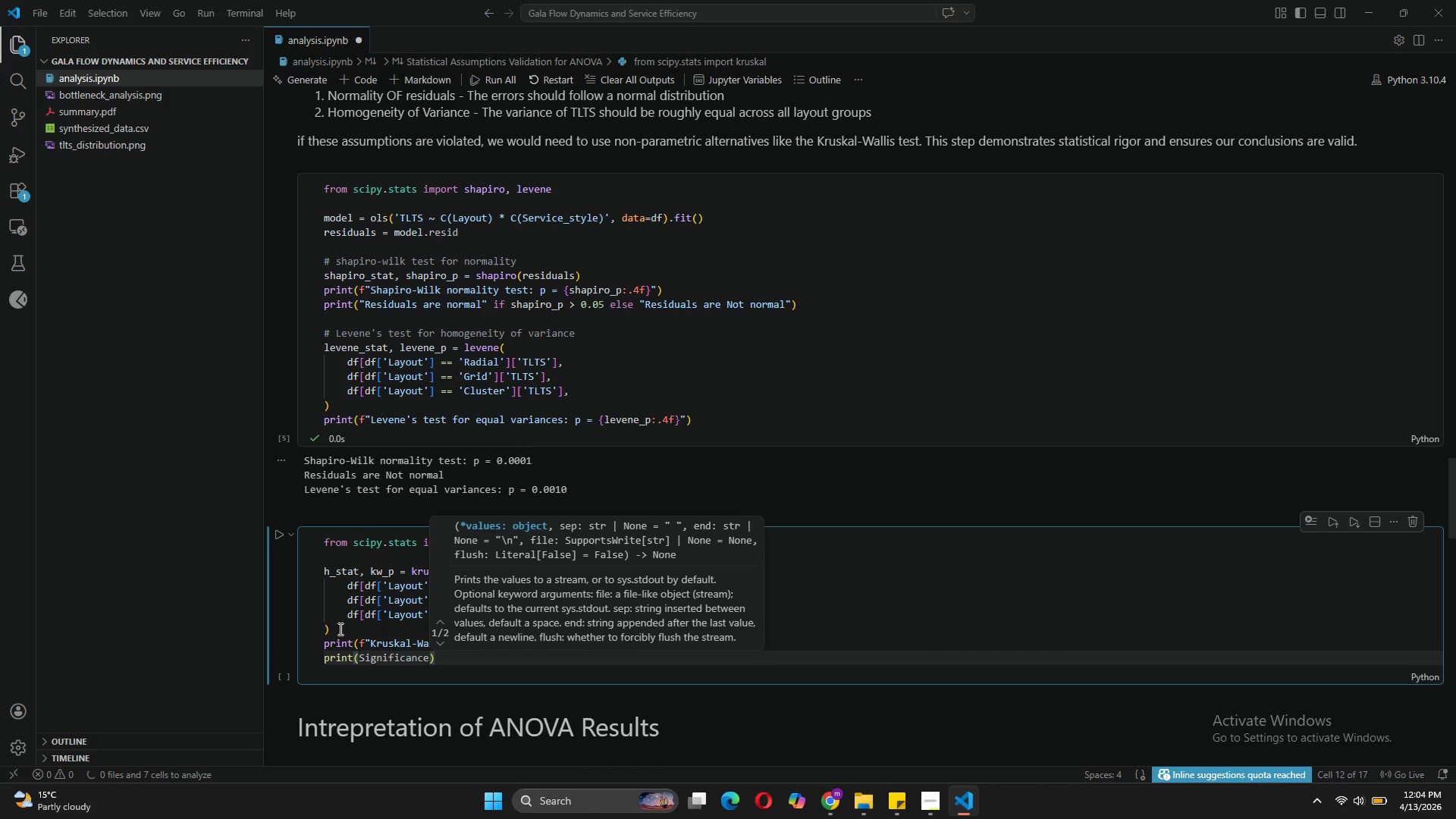 
left_click([358, 652])
 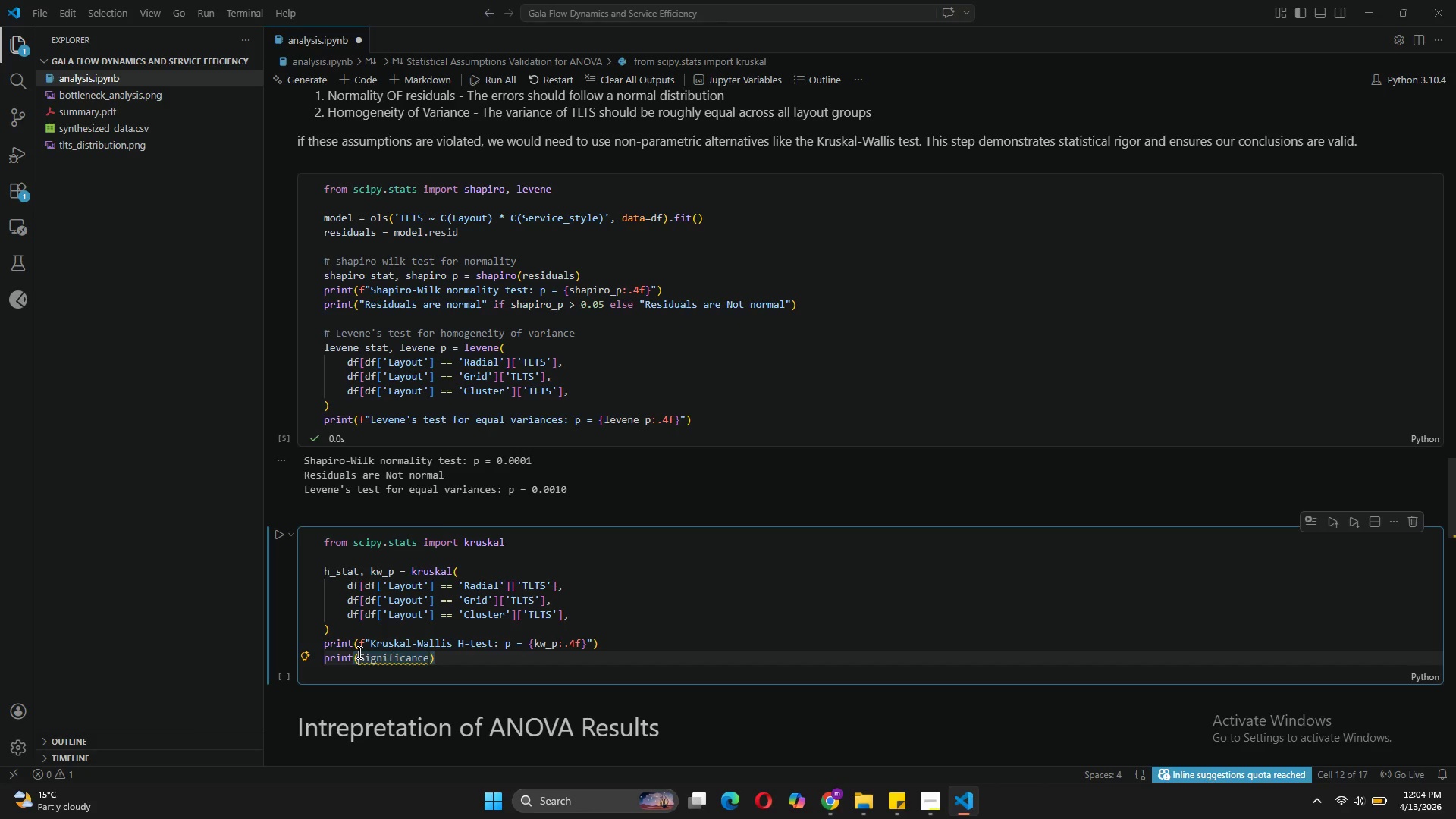 
key(Shift+Quote)
 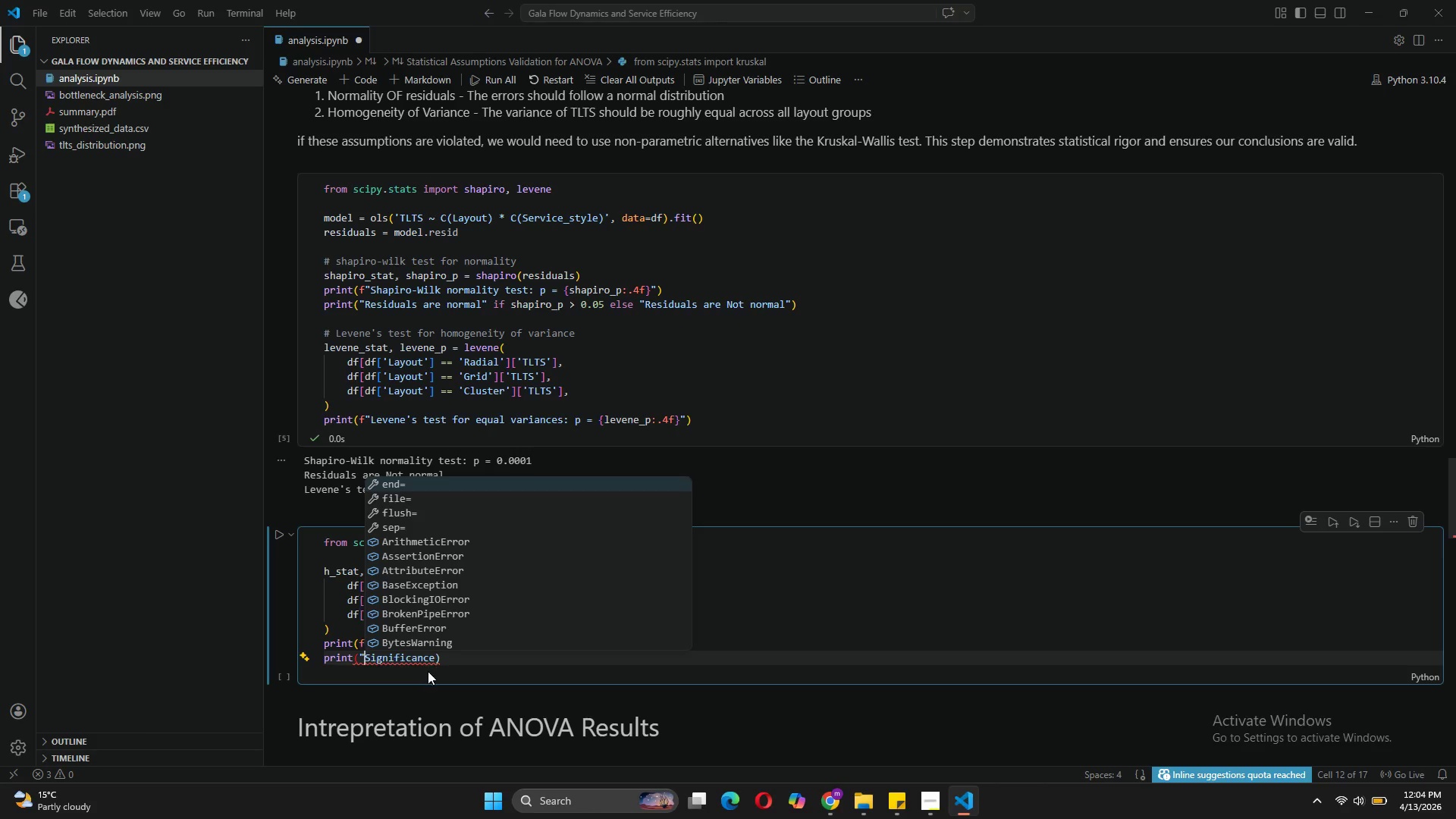 
left_click([435, 659])
 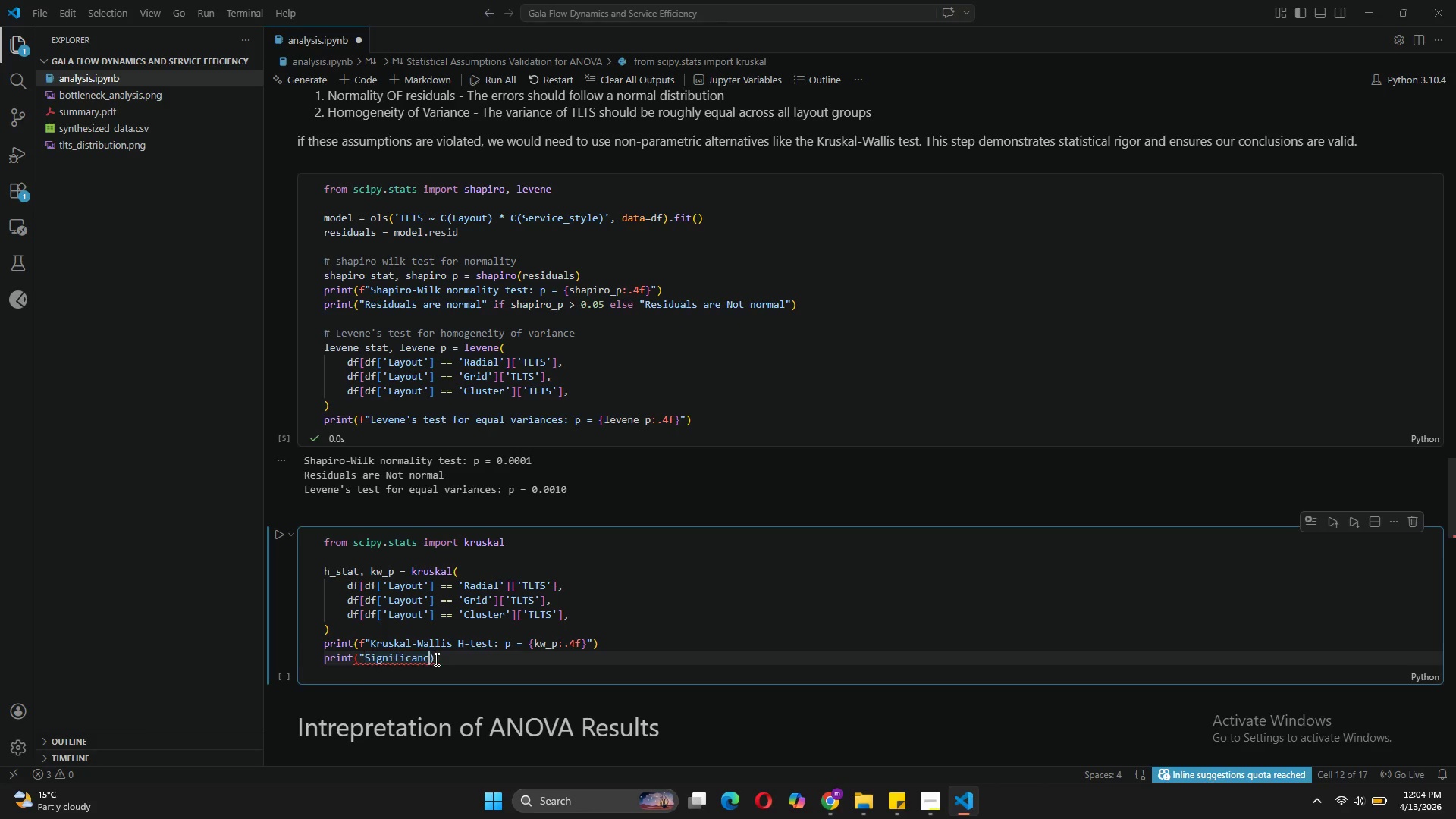 
key(Backspace)
key(Backspace)
type(t difference)
 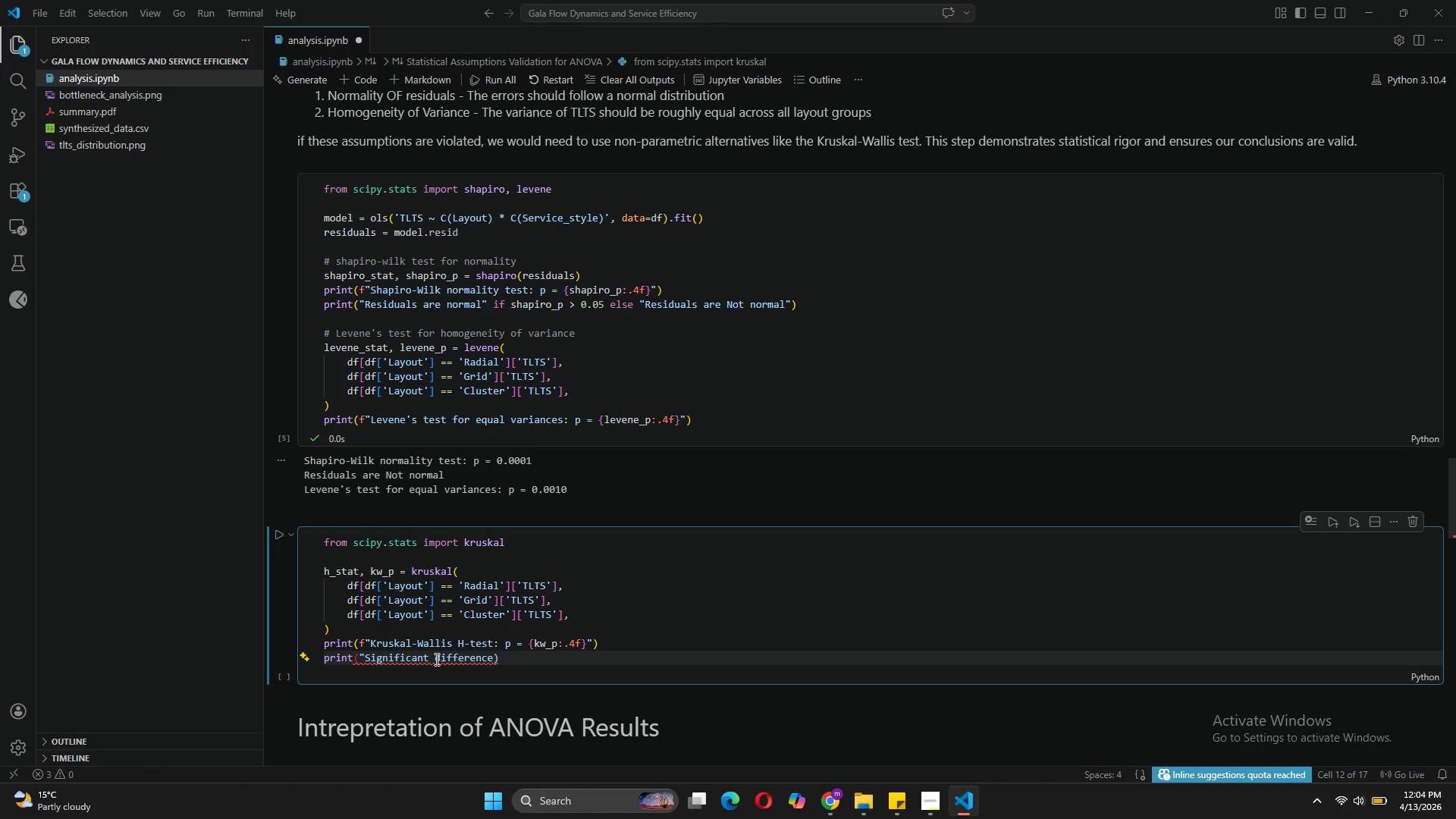 
type( confirmed" if kw_p < 0.05 else "No sif)
key(Backspace)
type(gnificant difference)
 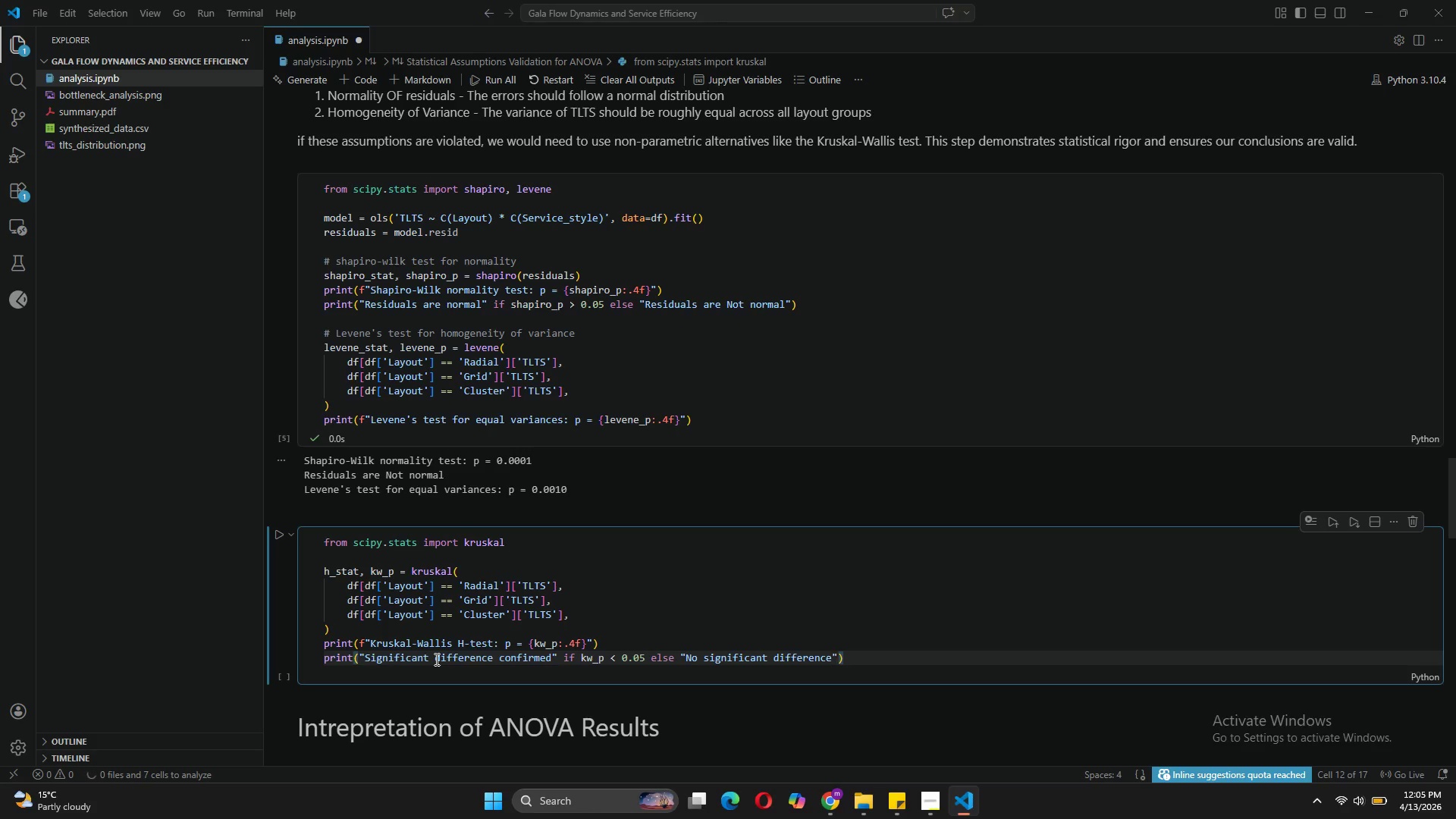 
wait(6.56)
 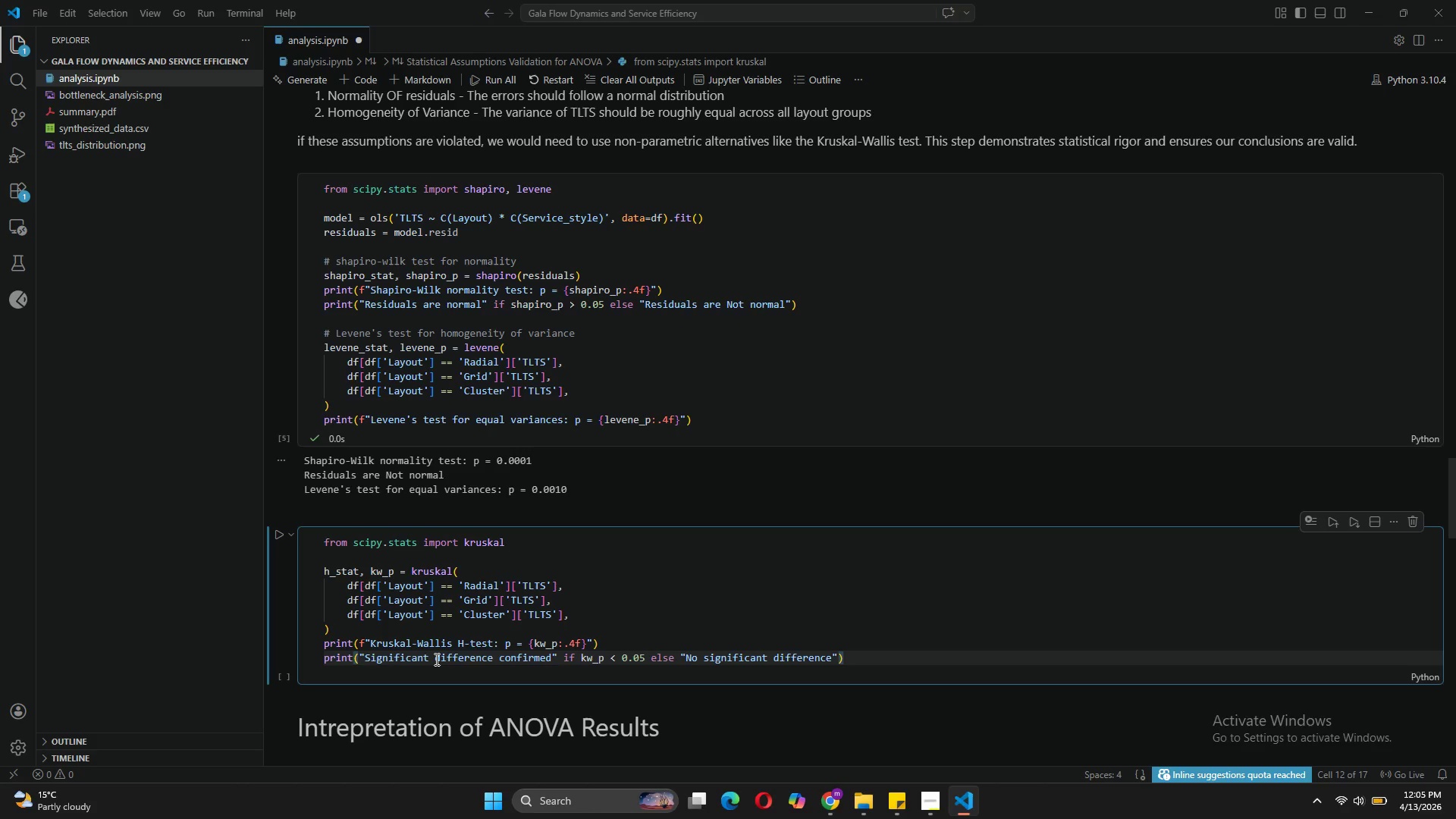 
left_click([279, 536])
 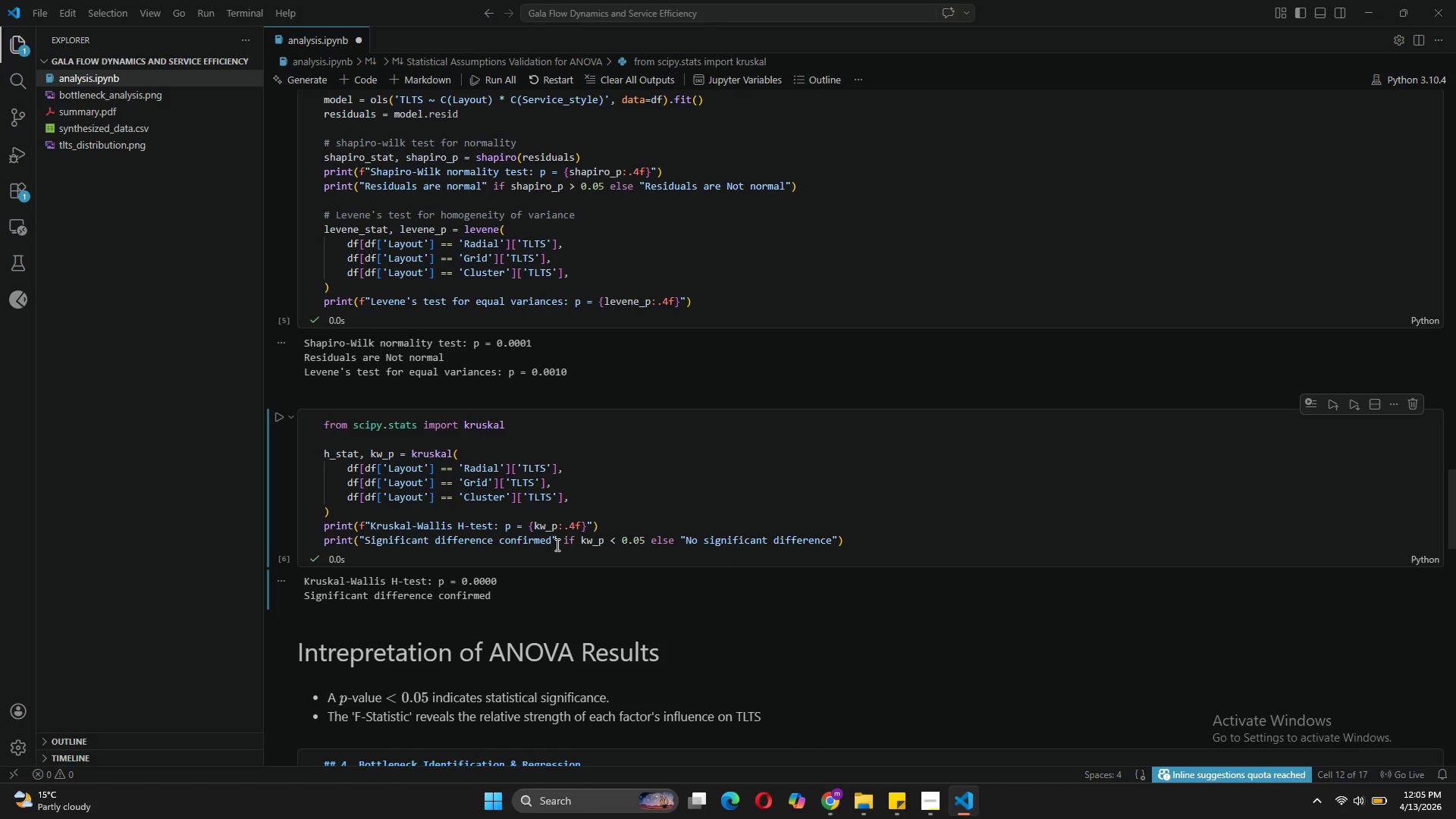 
wait(12.33)
 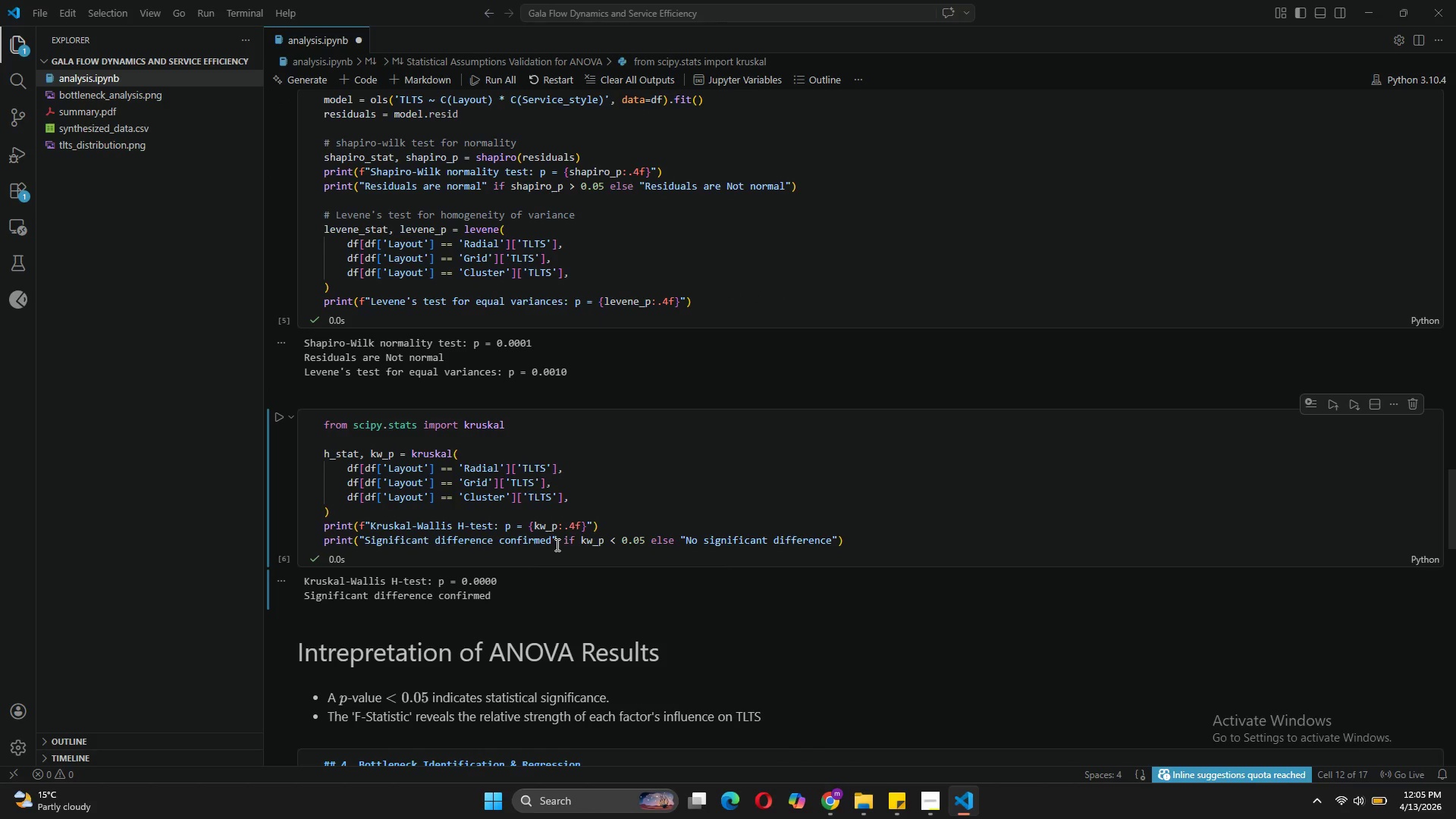 
left_click([750, 288])
 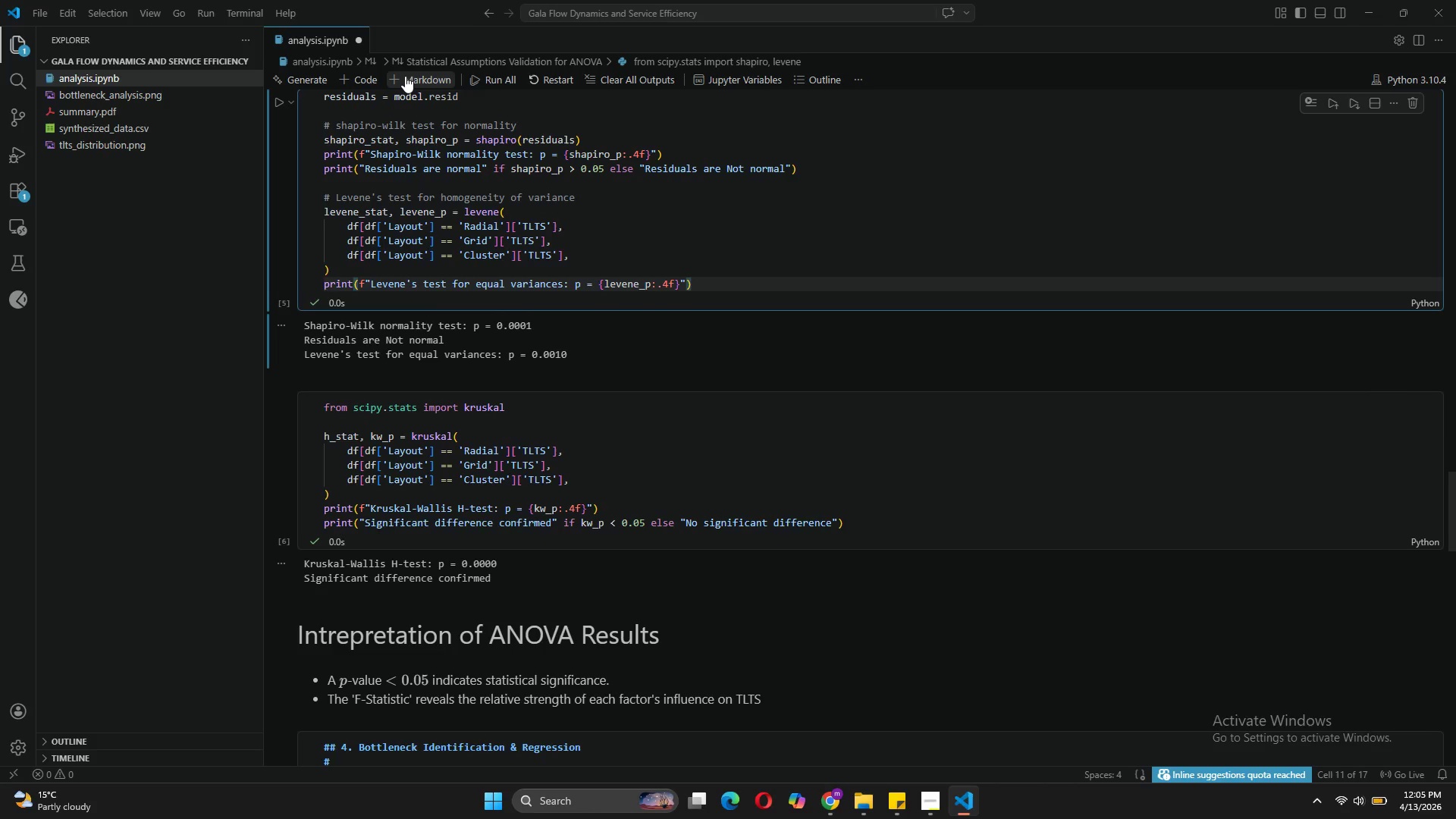 
left_click([405, 76])
 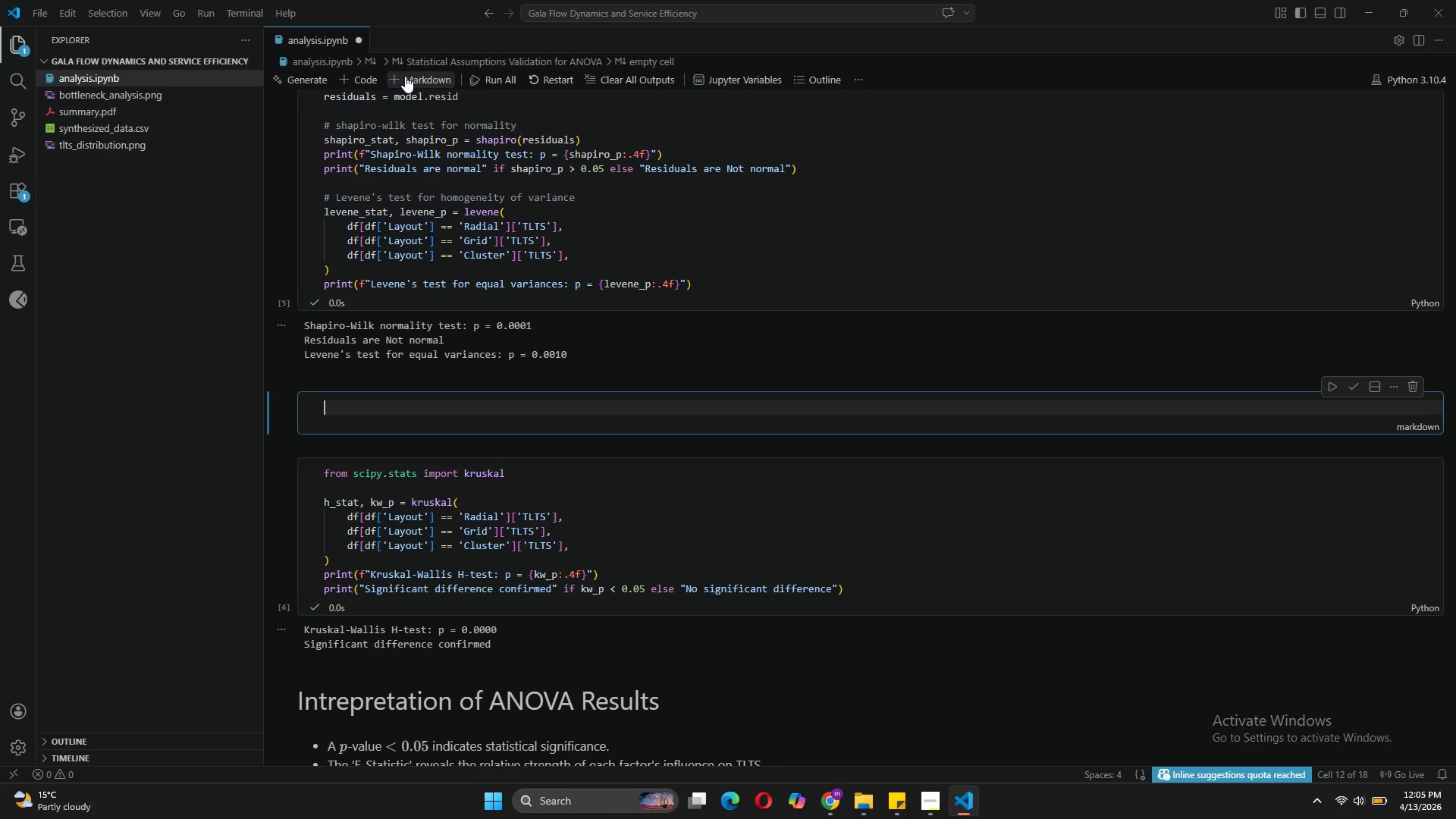 
wait(11.61)
 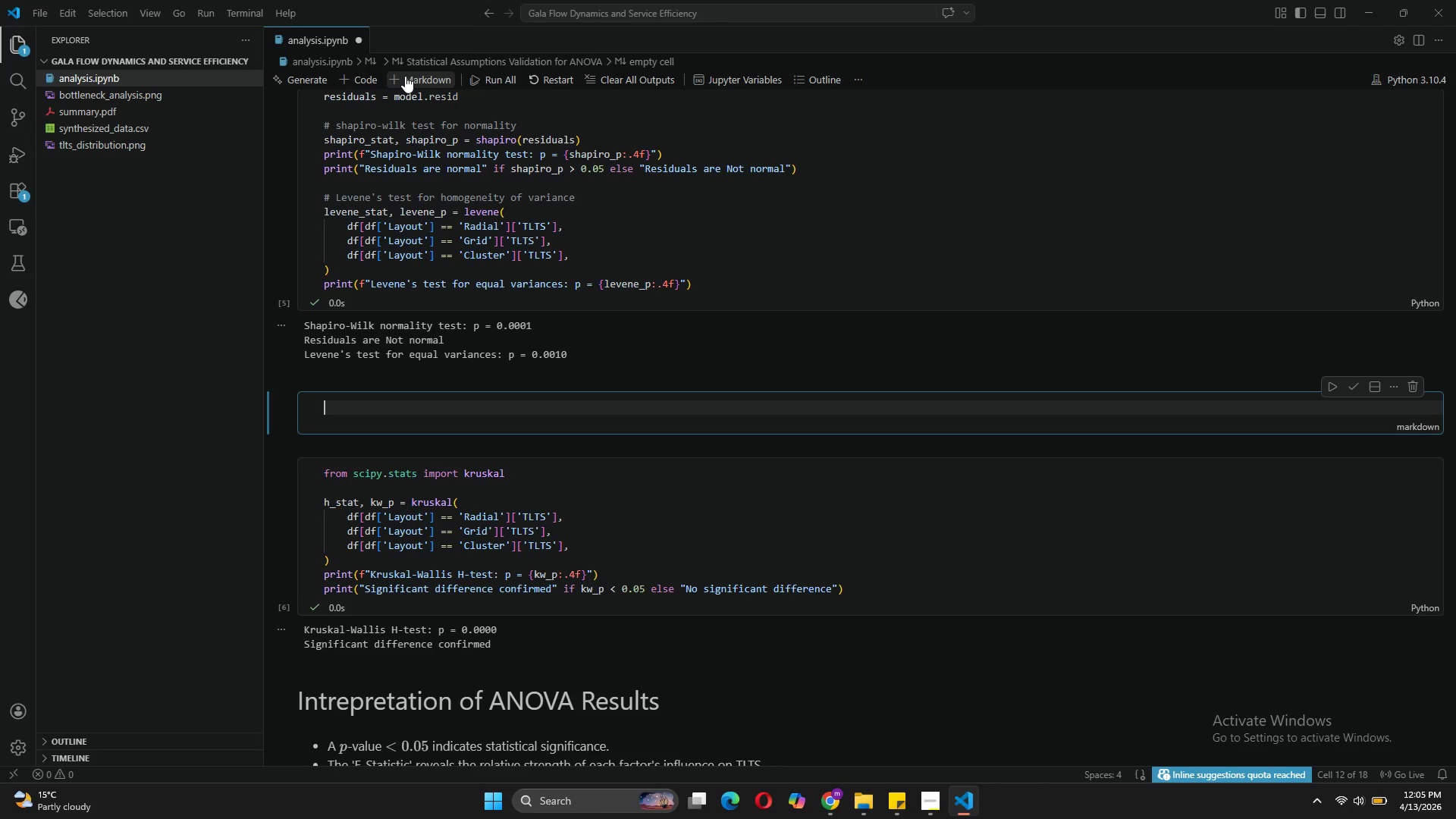 
type(#)
key(Backspace)
type(As w)
key(Backspace)
type(we can see ao)
key(Backspace)
type(above )
key(Backspace)
key(Backspace)
key(Backspace)
key(Backspace)
key(Backspace)
key(Backspace)
type(bove Shapiro-Wilk )
 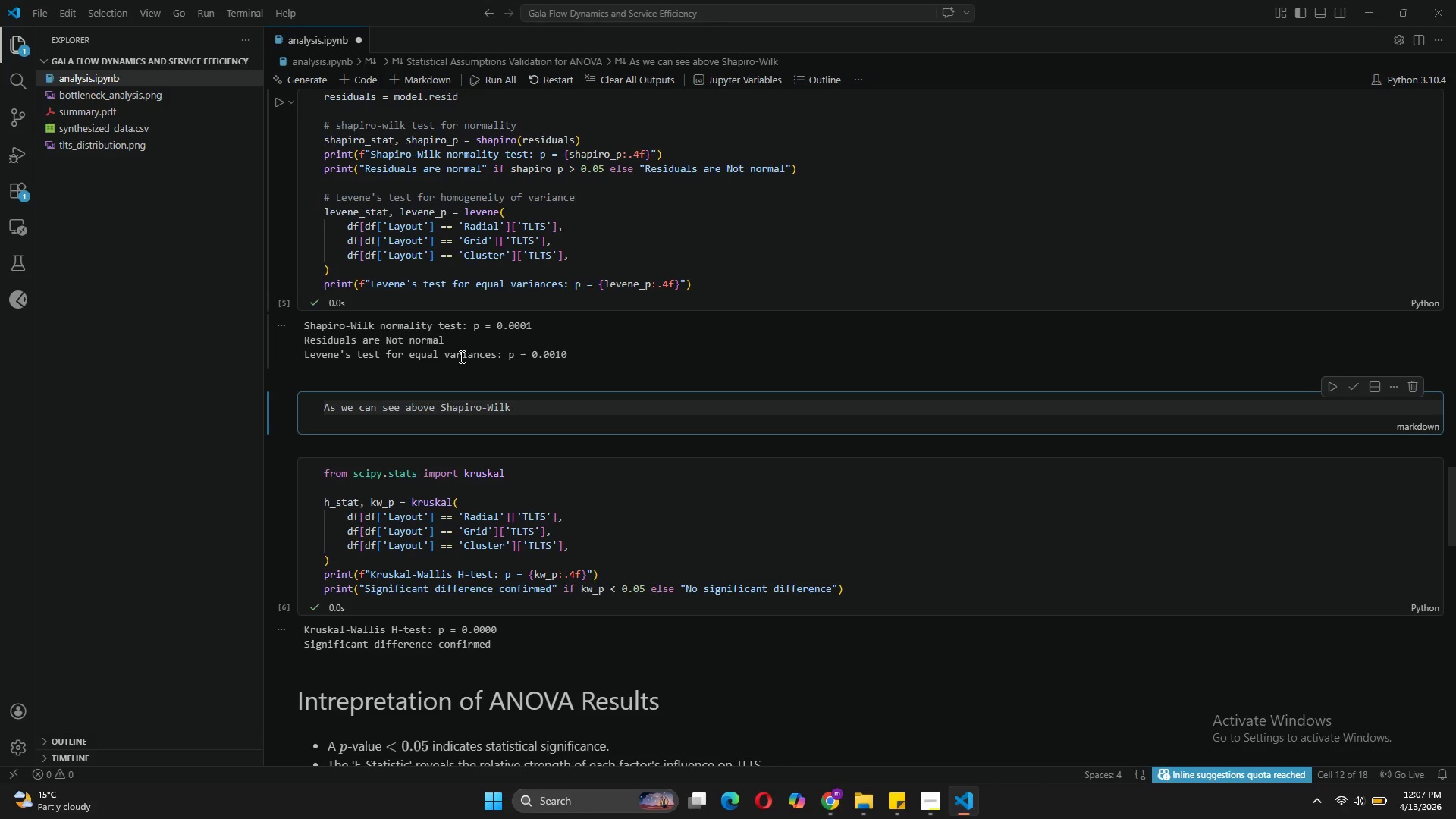 
wait(51.41)
 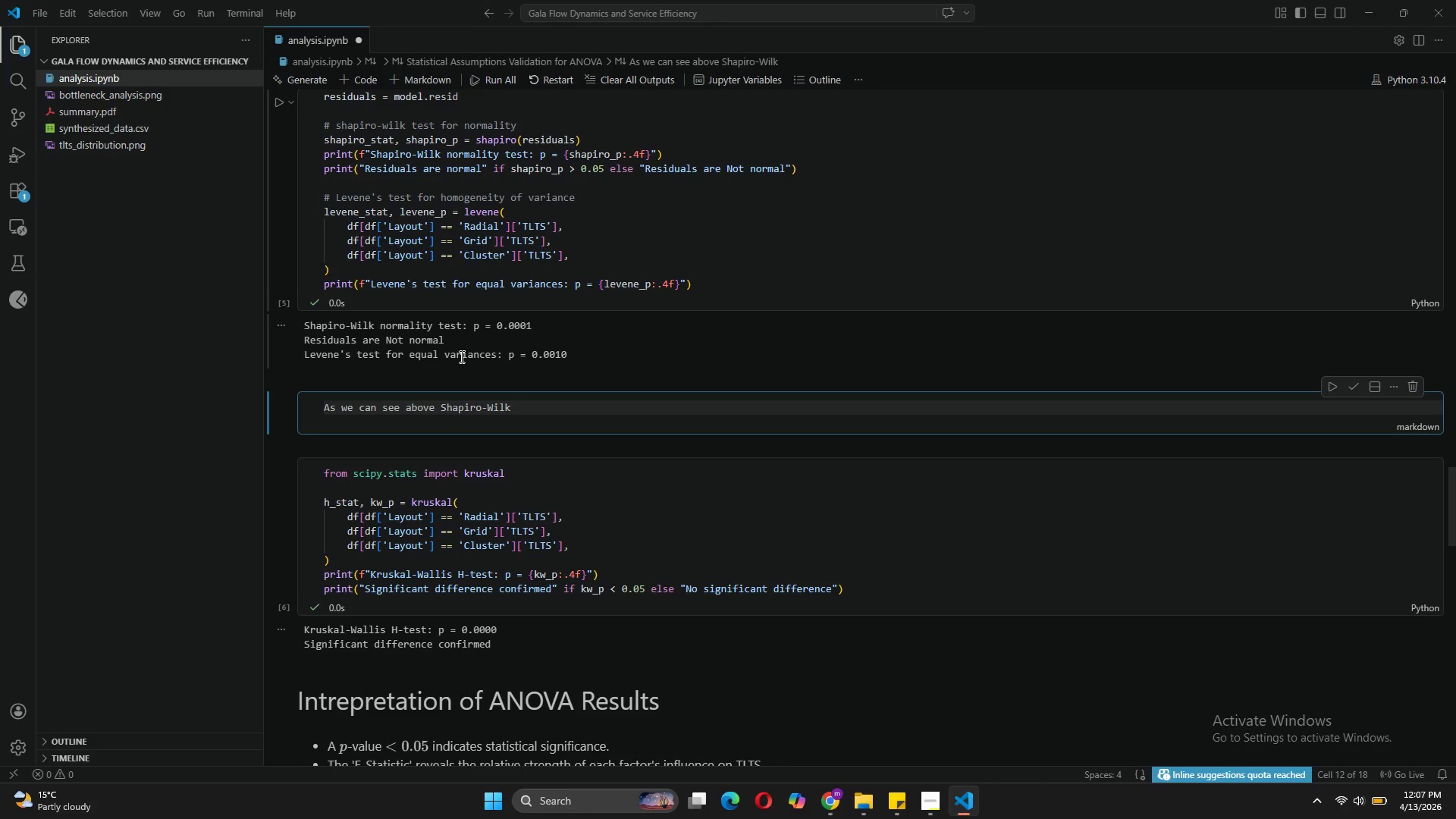 
type(isn't appropriate)
 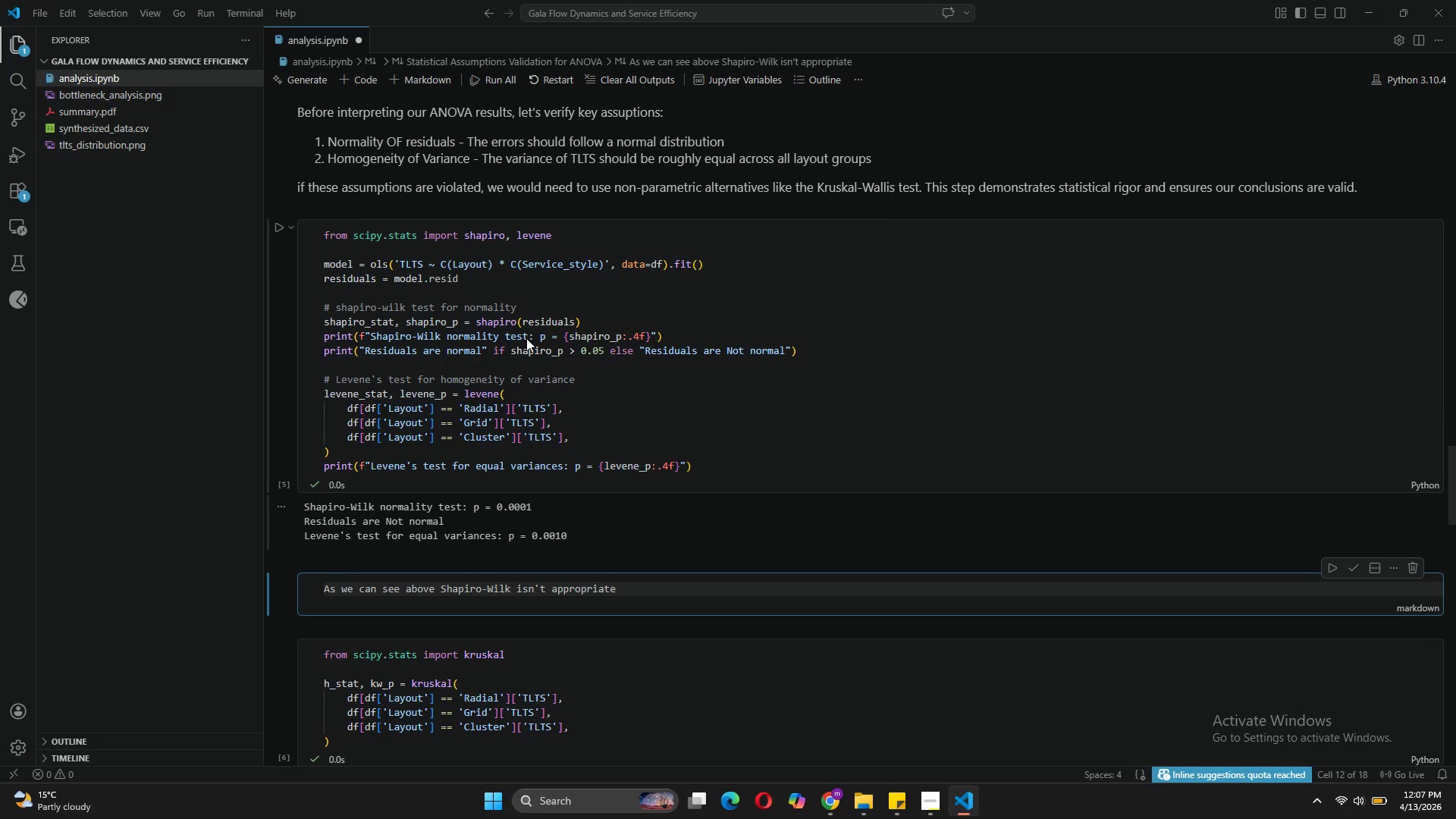 
wait(5.12)
 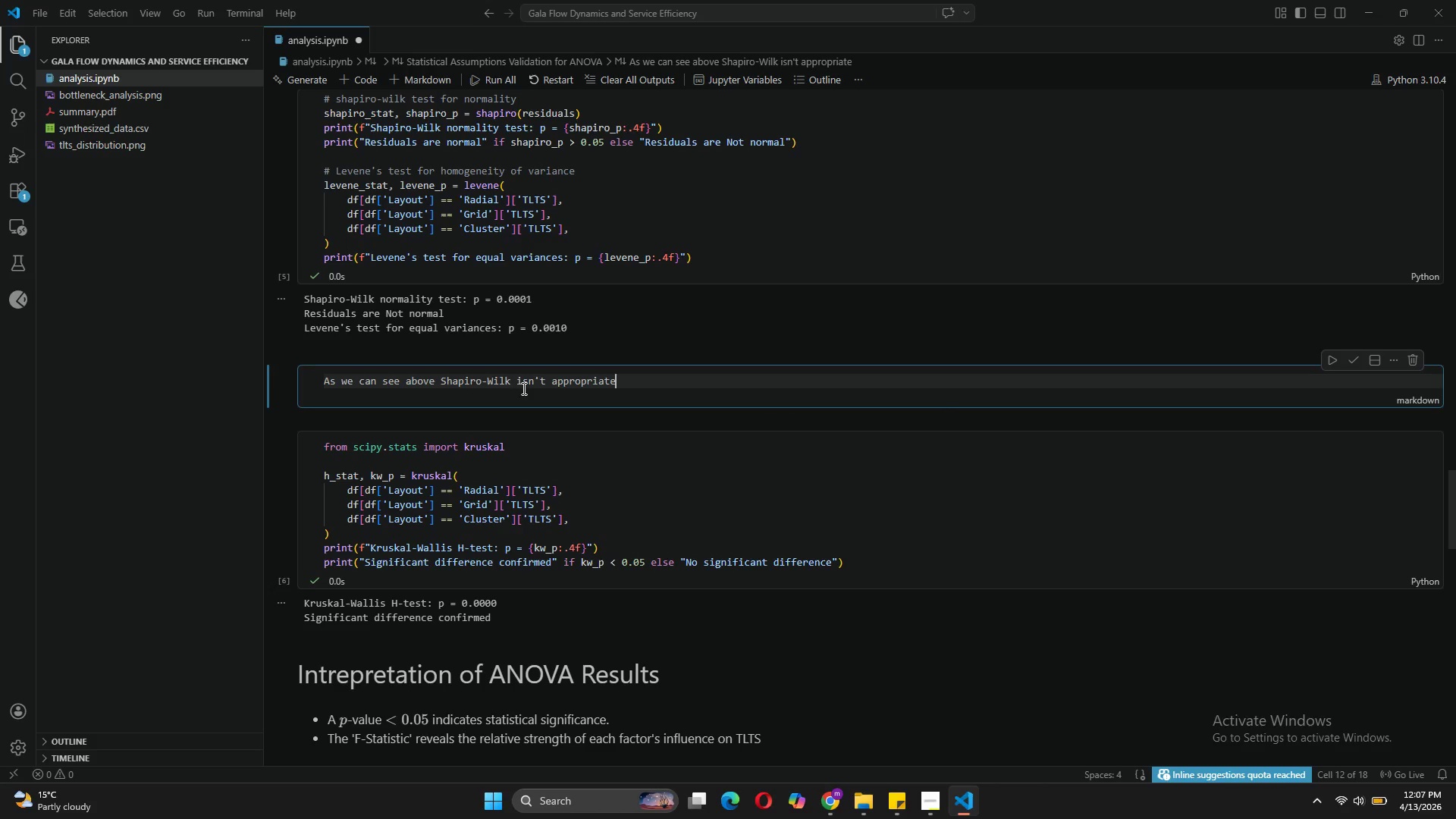 
type( becai)
key(Backspace)
type(use the assuptions described earlier)
key(Backspace)
key(Backspace)
key(Backspace)
key(Backspace)
key(Backspace)
key(Backspace)
key(Backspace)
type(aren't met)
 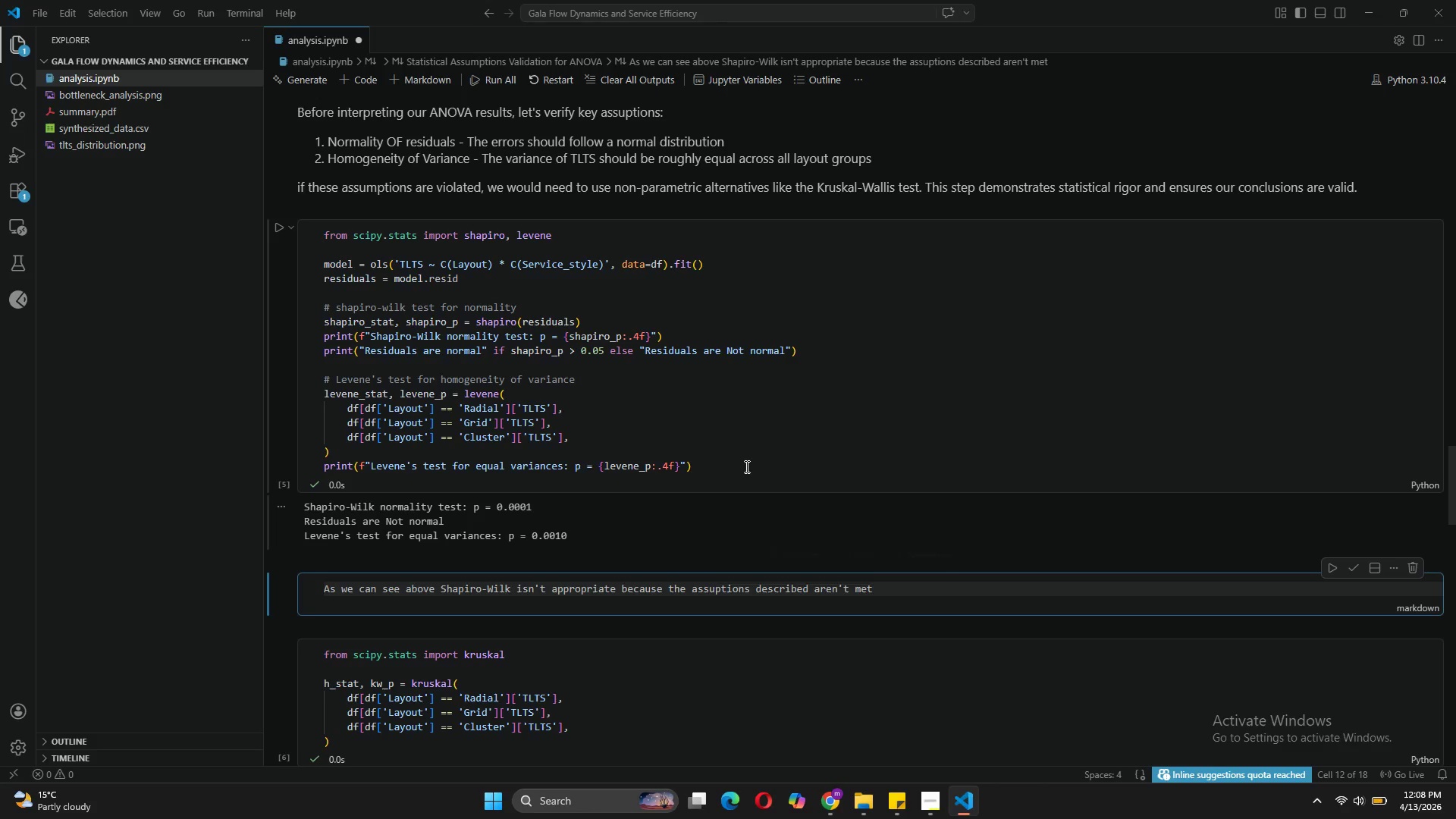 
wait(27.83)
 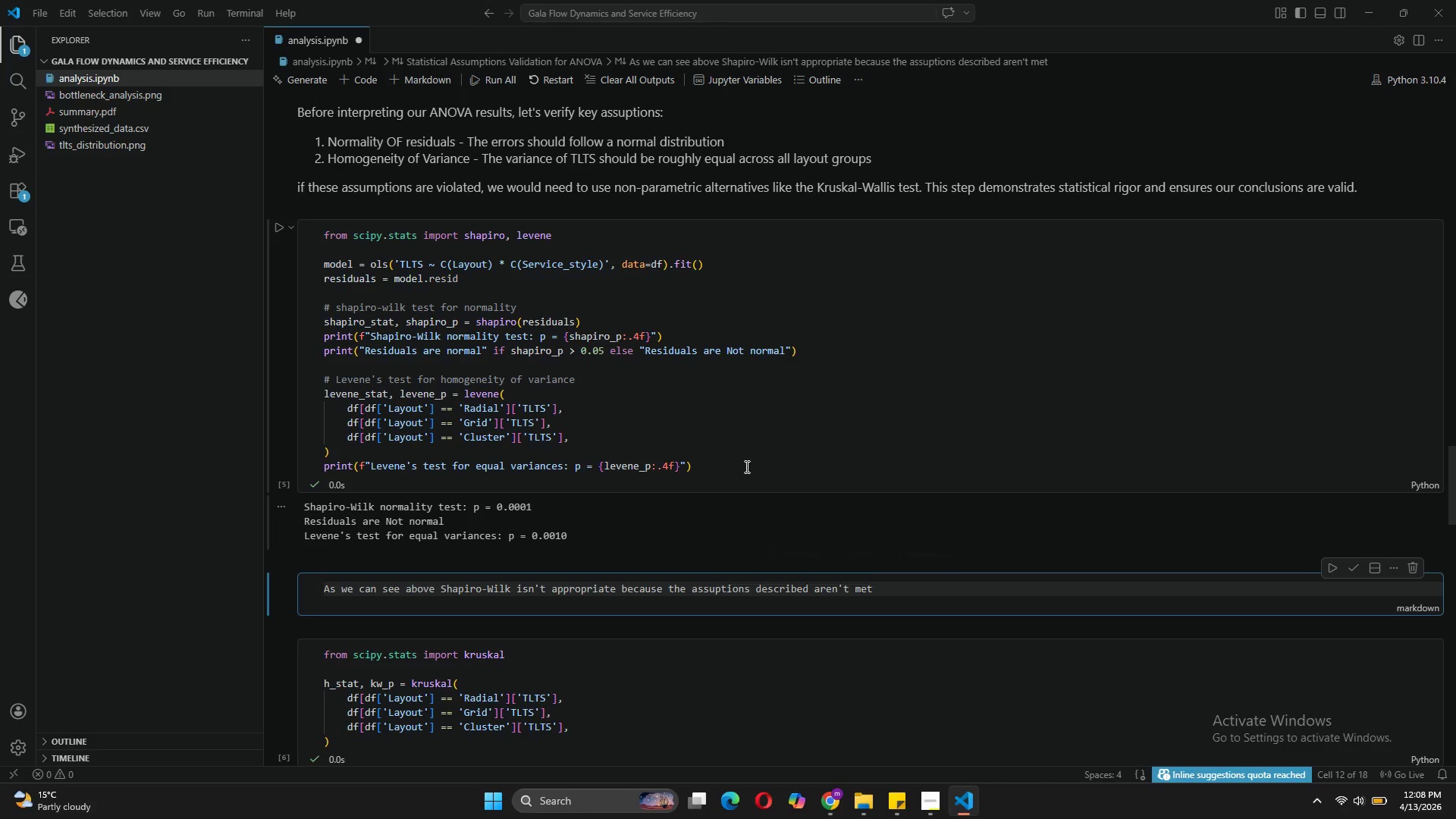 
left_click([839, 795])
 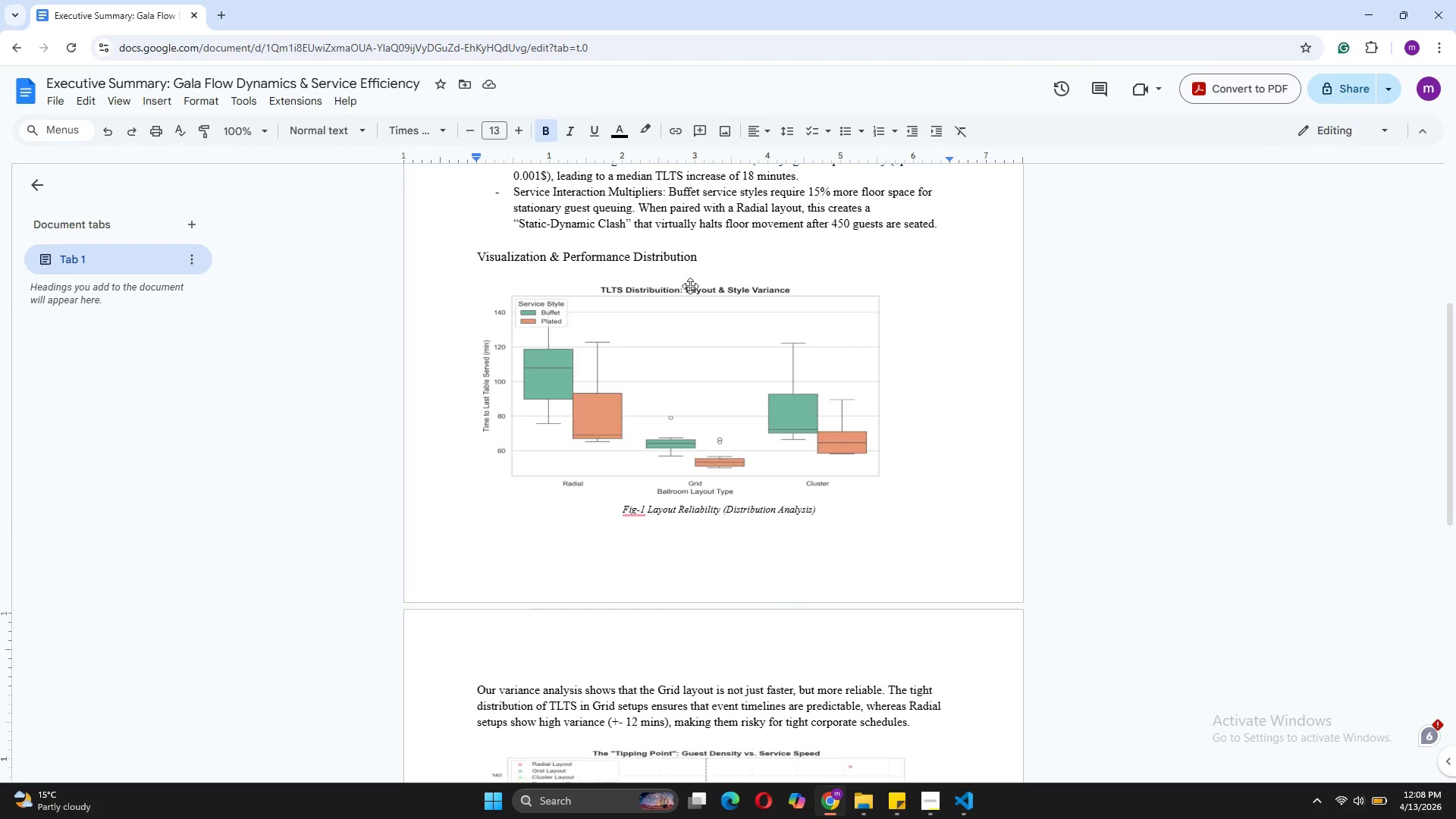 
wait(11.05)
 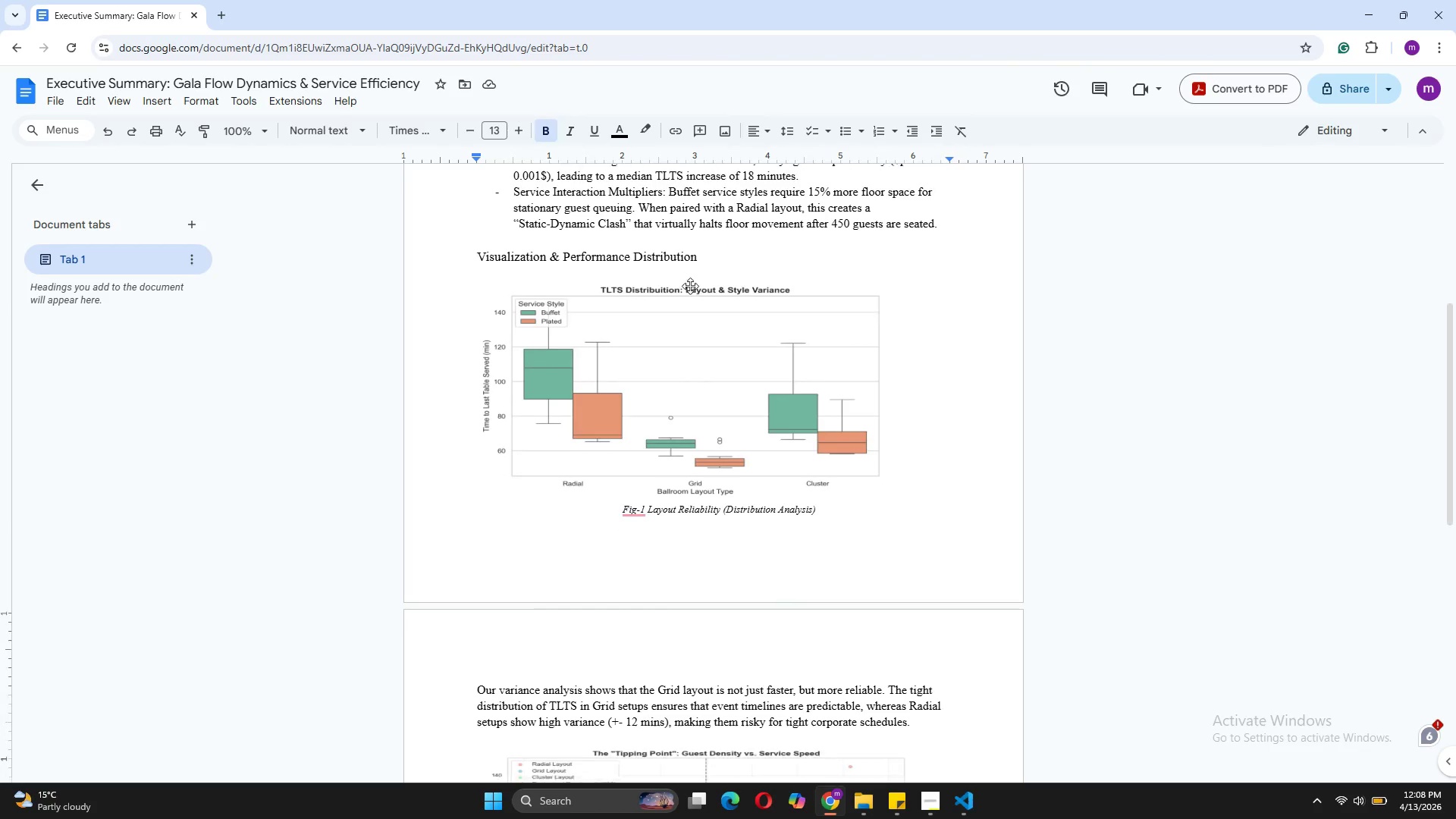 
left_click([800, 682])
 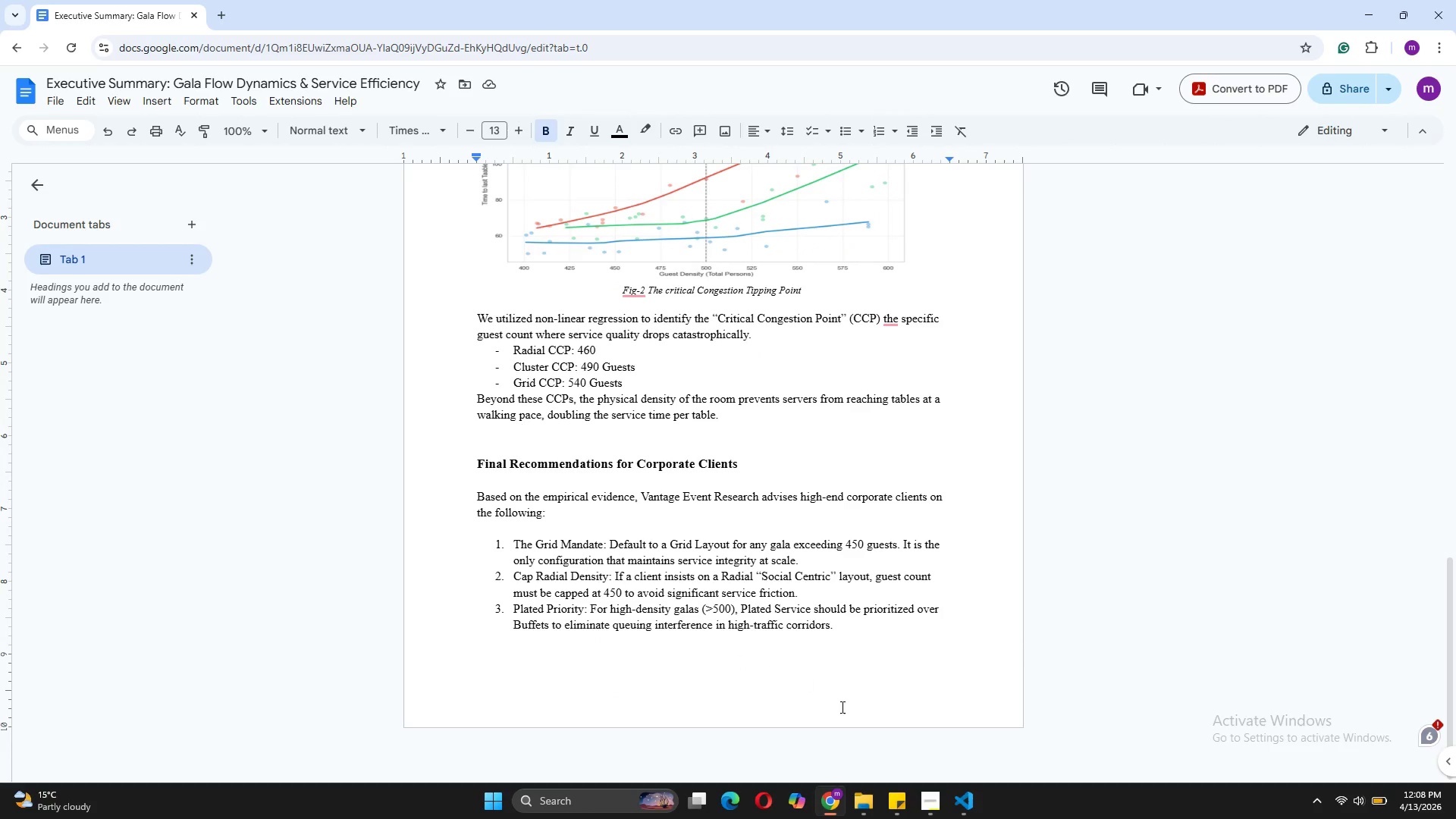 
wait(5.11)
 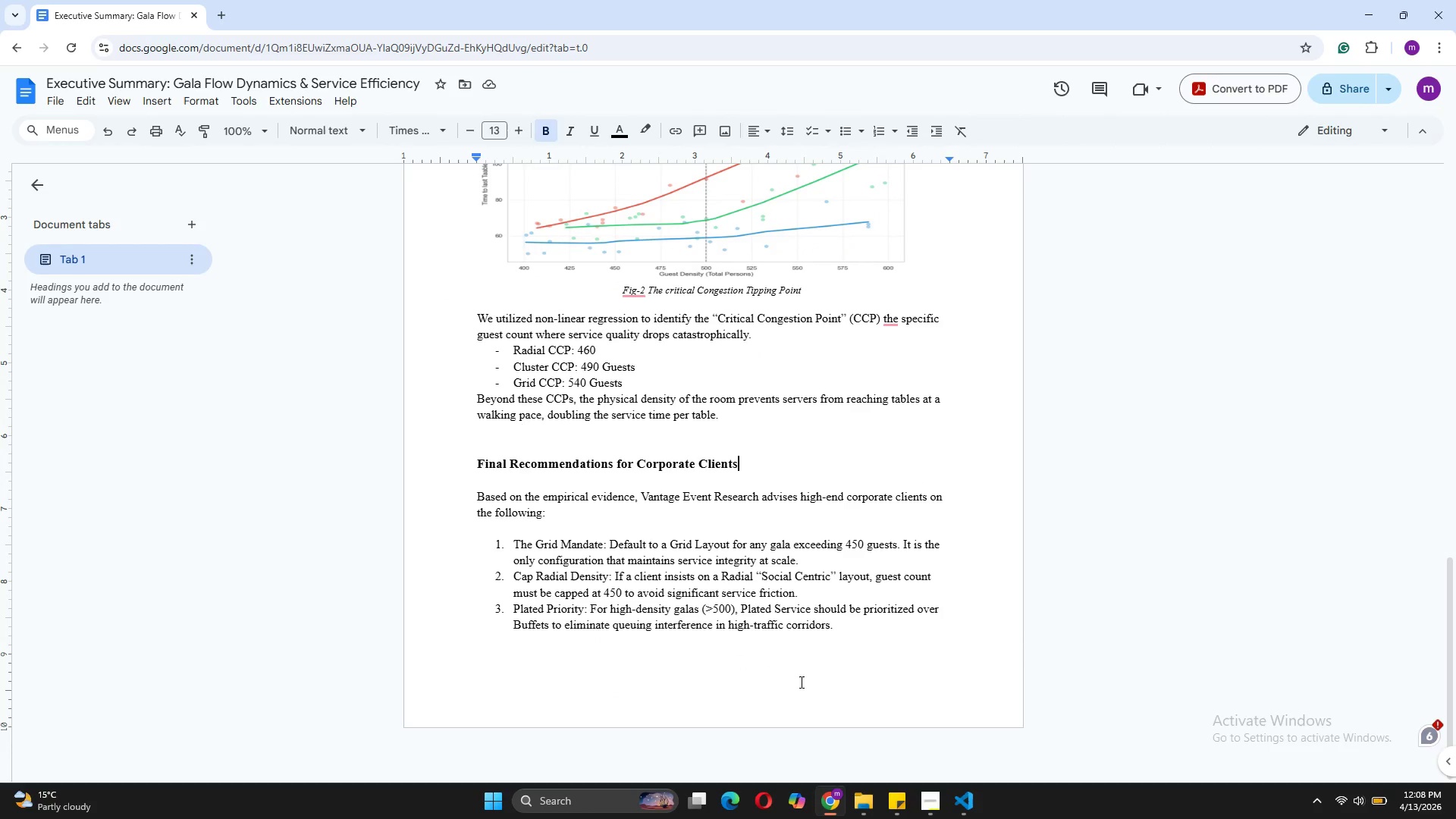 
left_click([960, 796])
 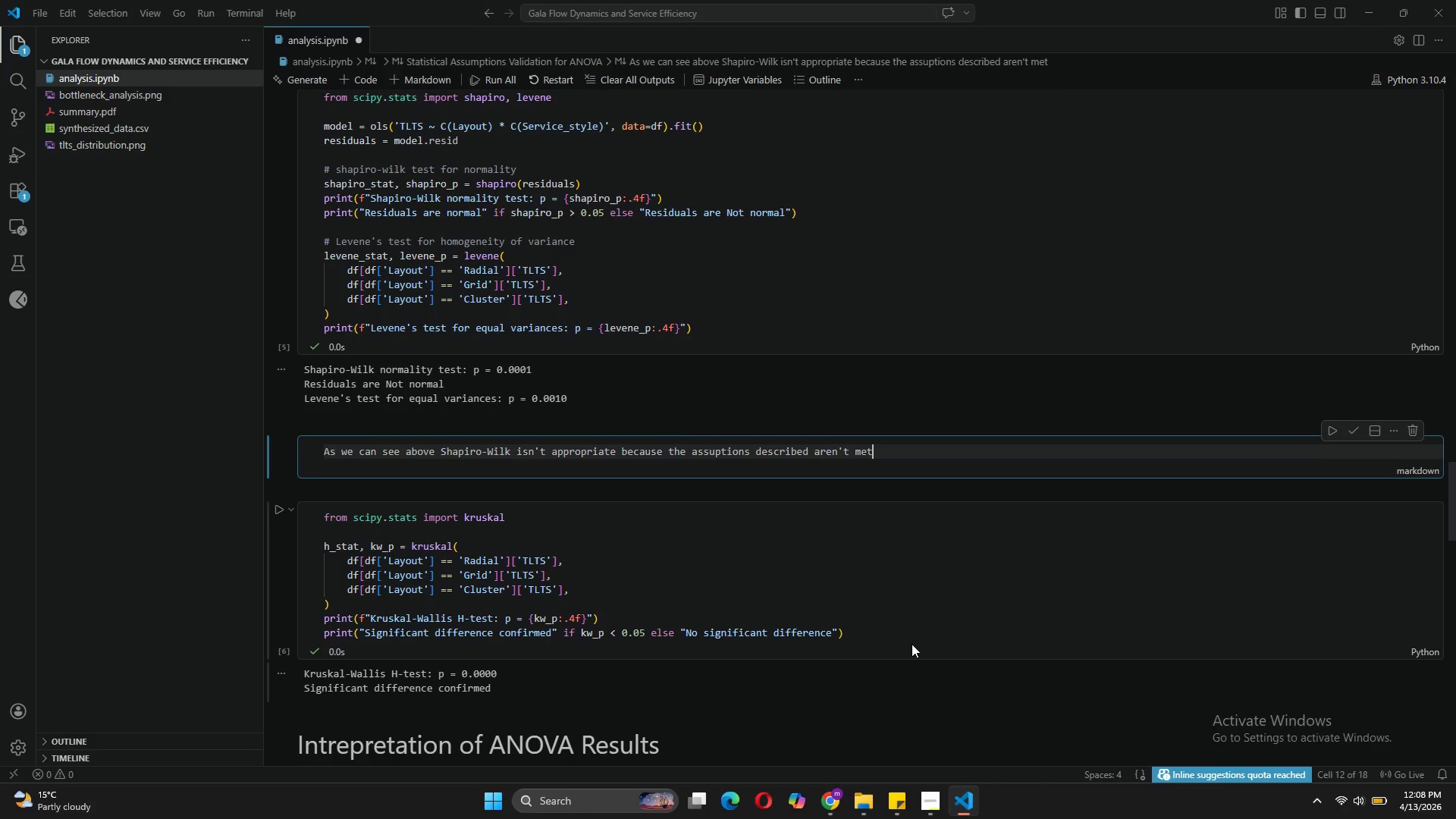 
wait(19.61)
 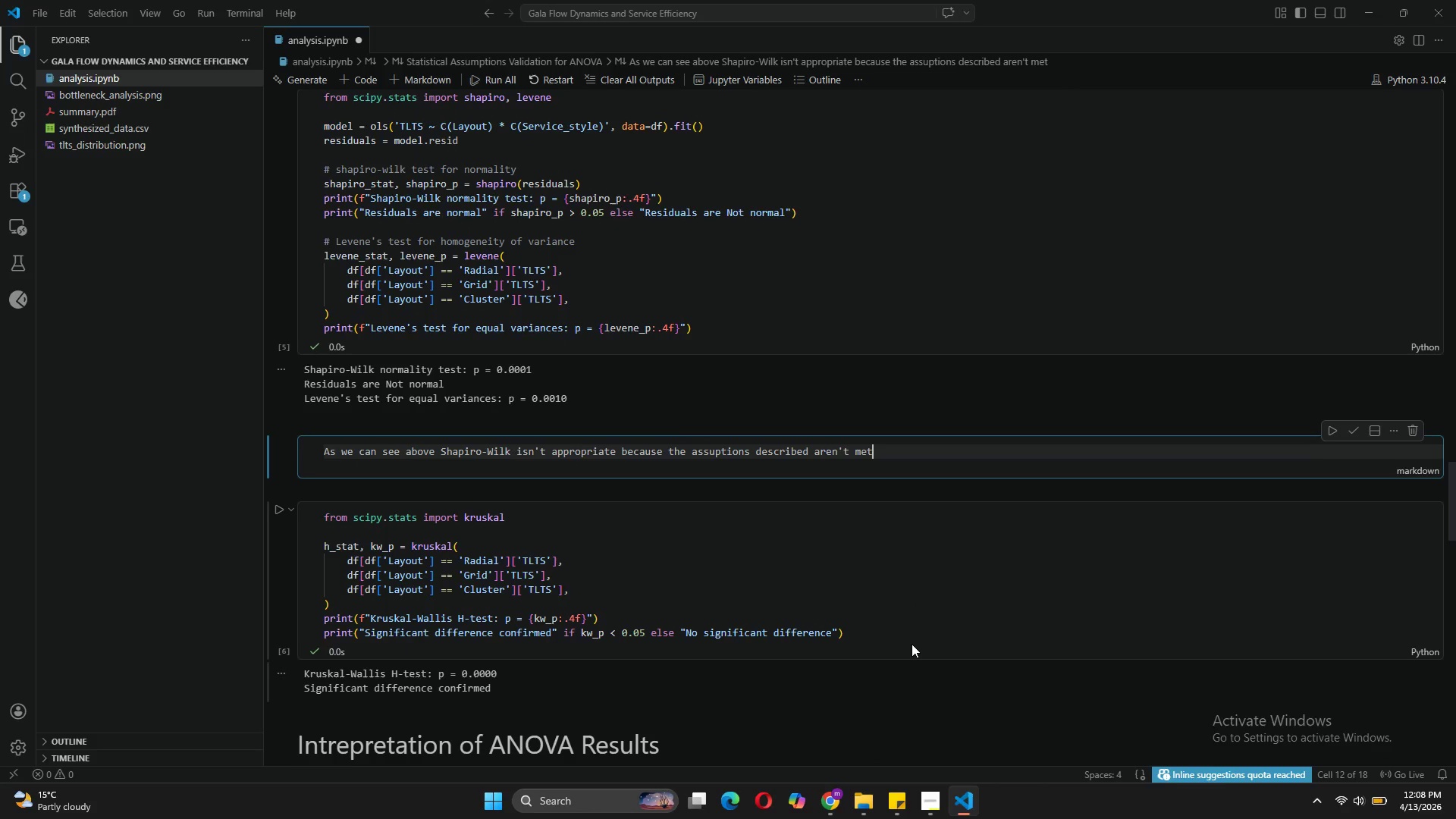 
left_click([800, 292])
 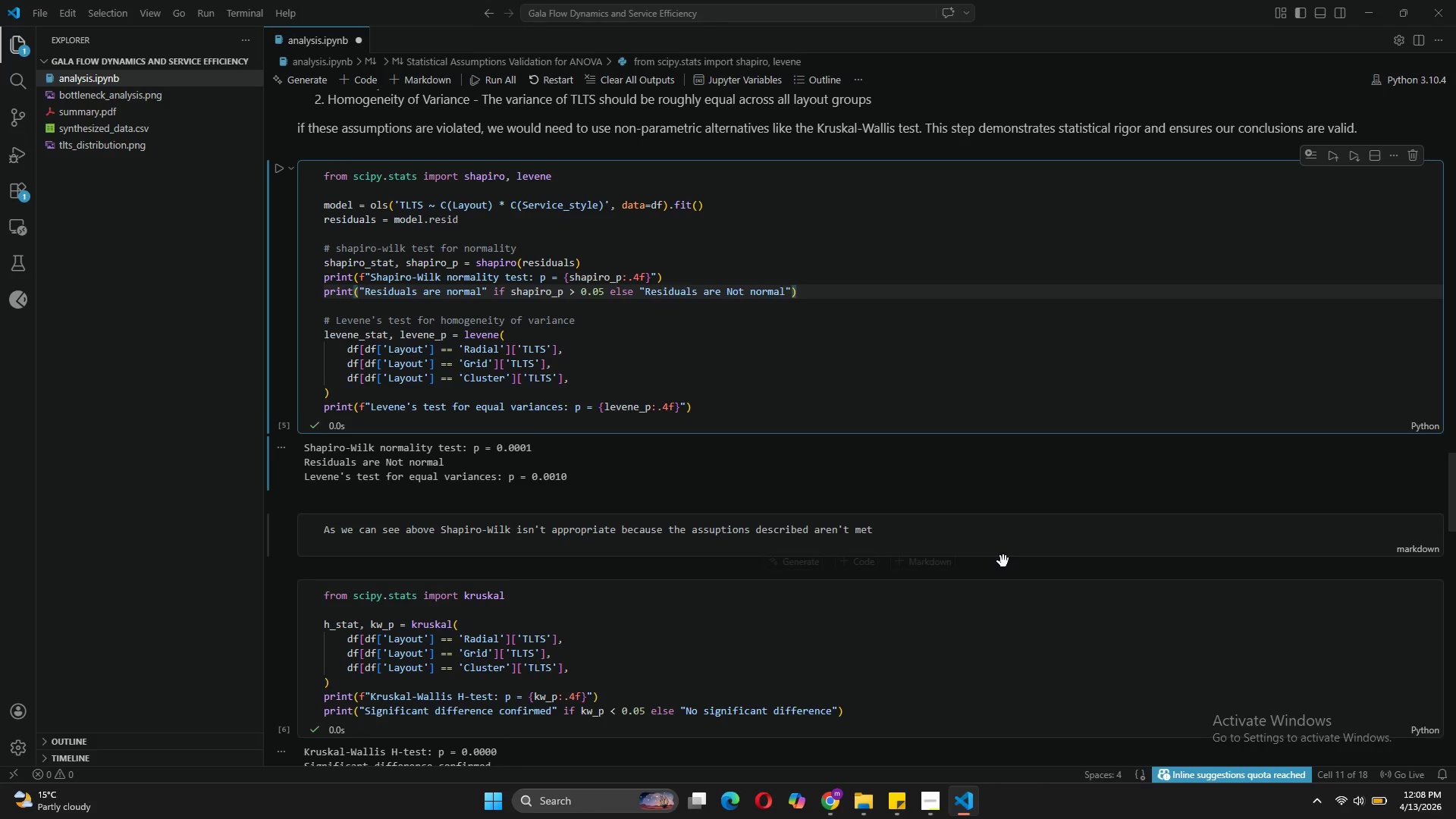 
wait(9.88)
 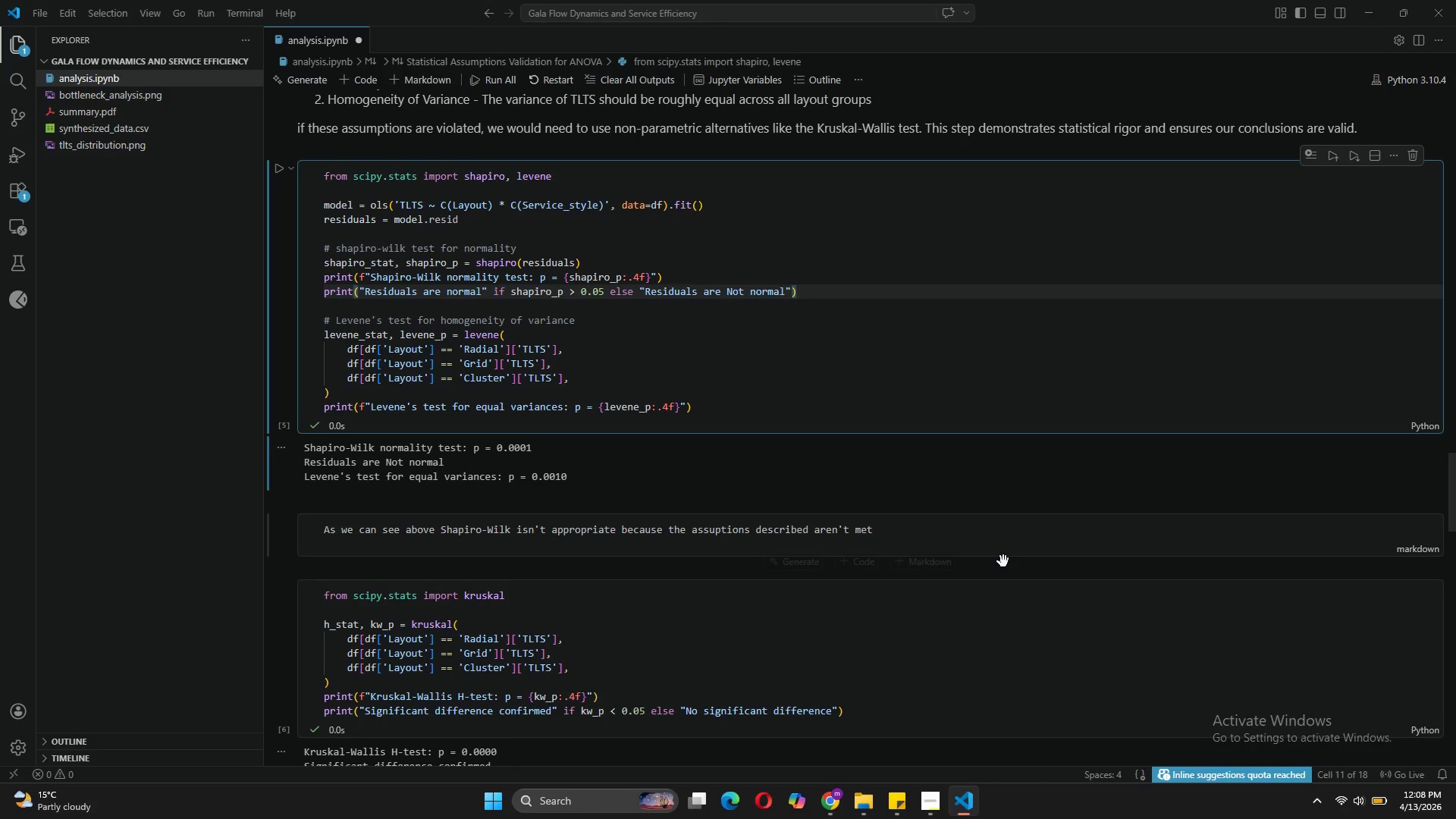 
left_click([937, 576])
 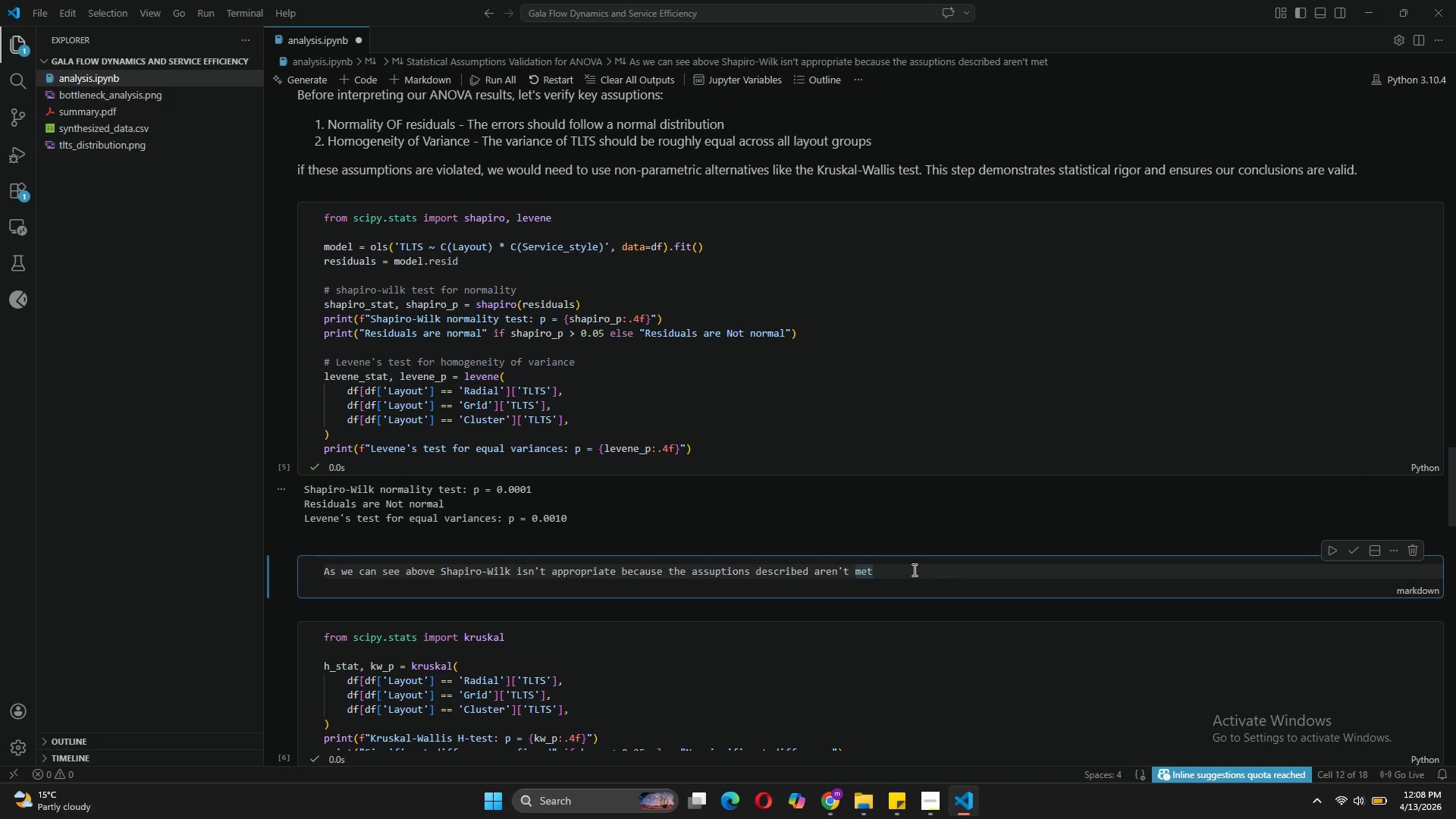 
key(Period)
 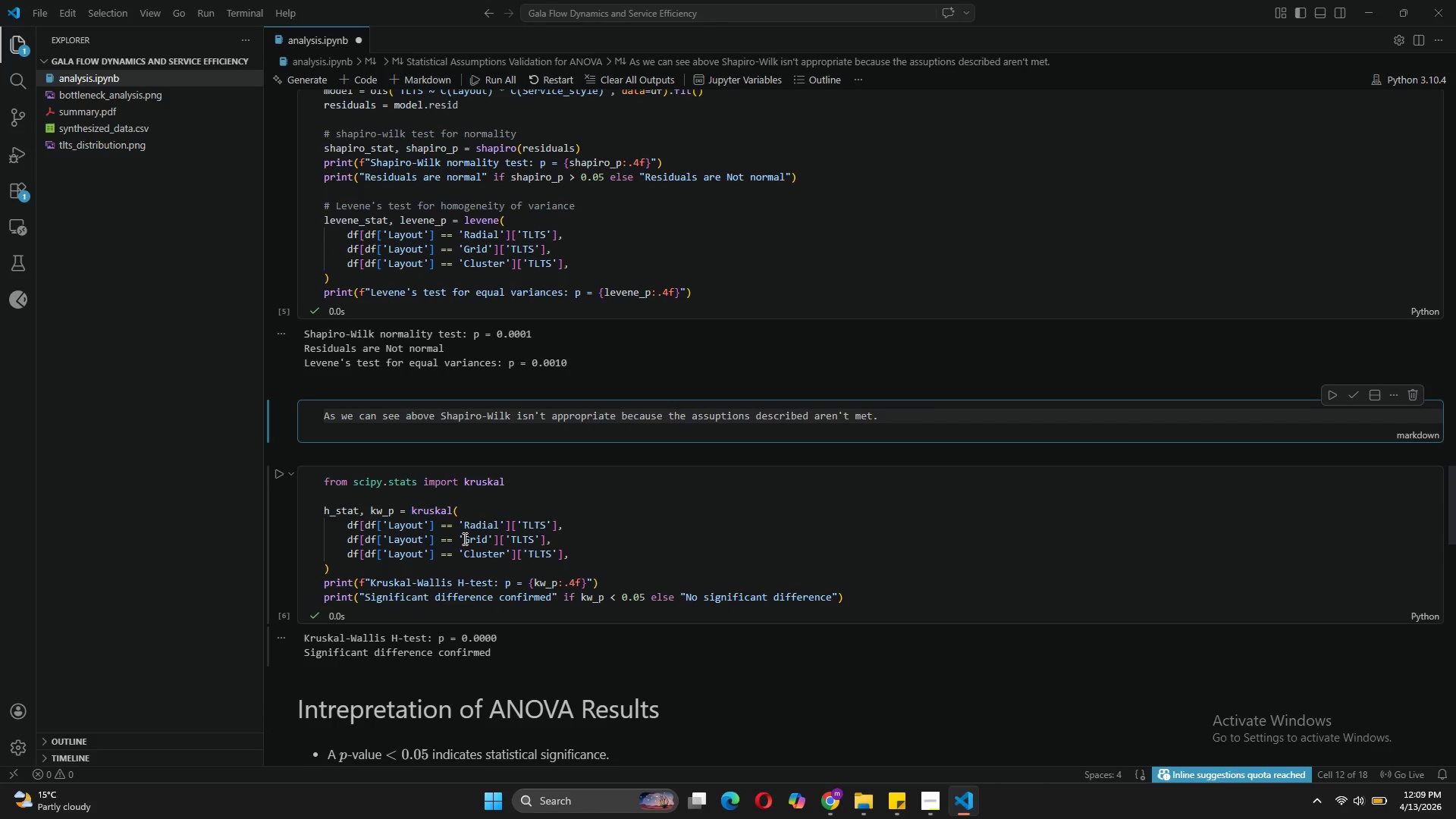 
wait(11.58)
 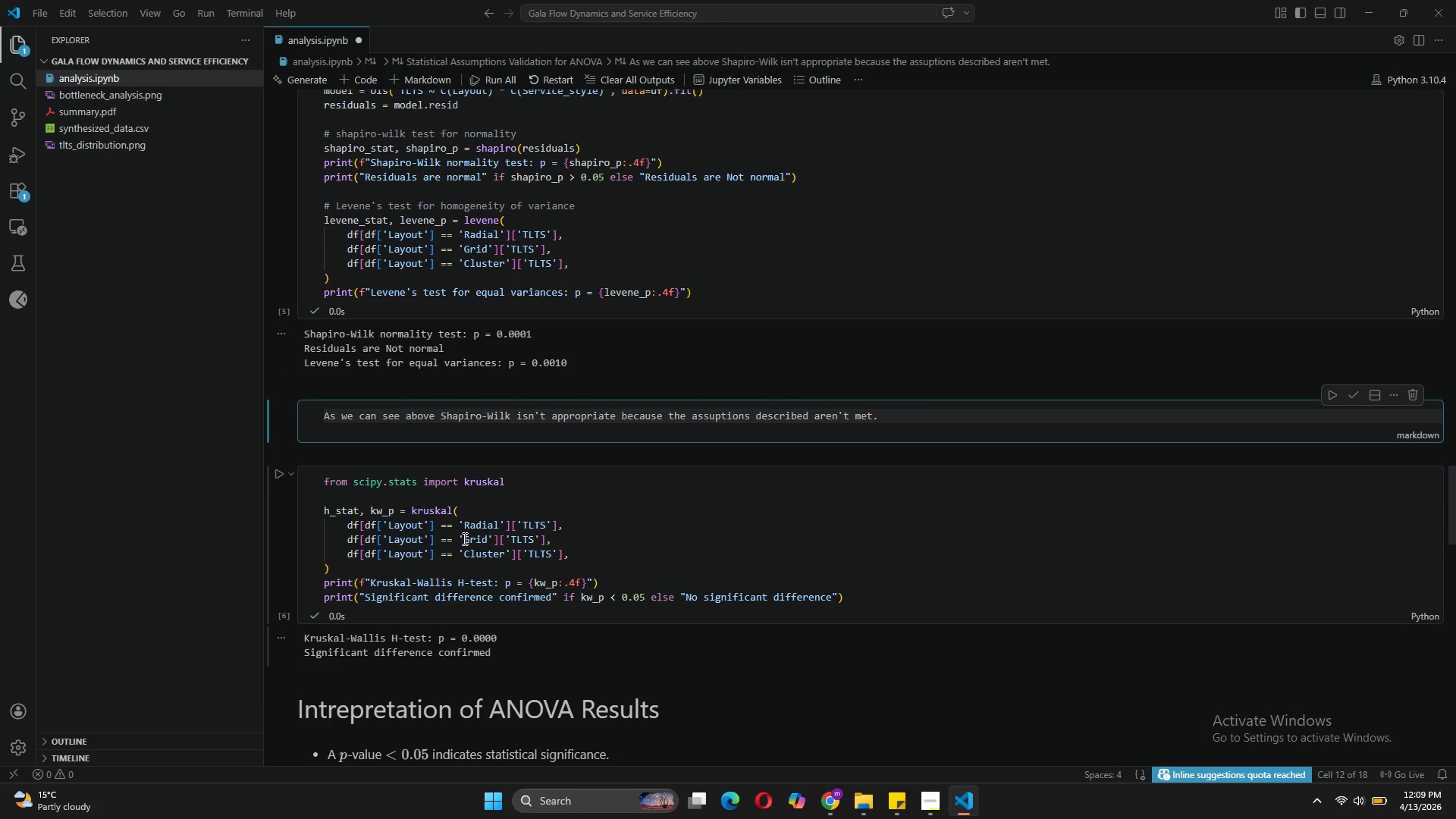 
left_click([368, 579])
 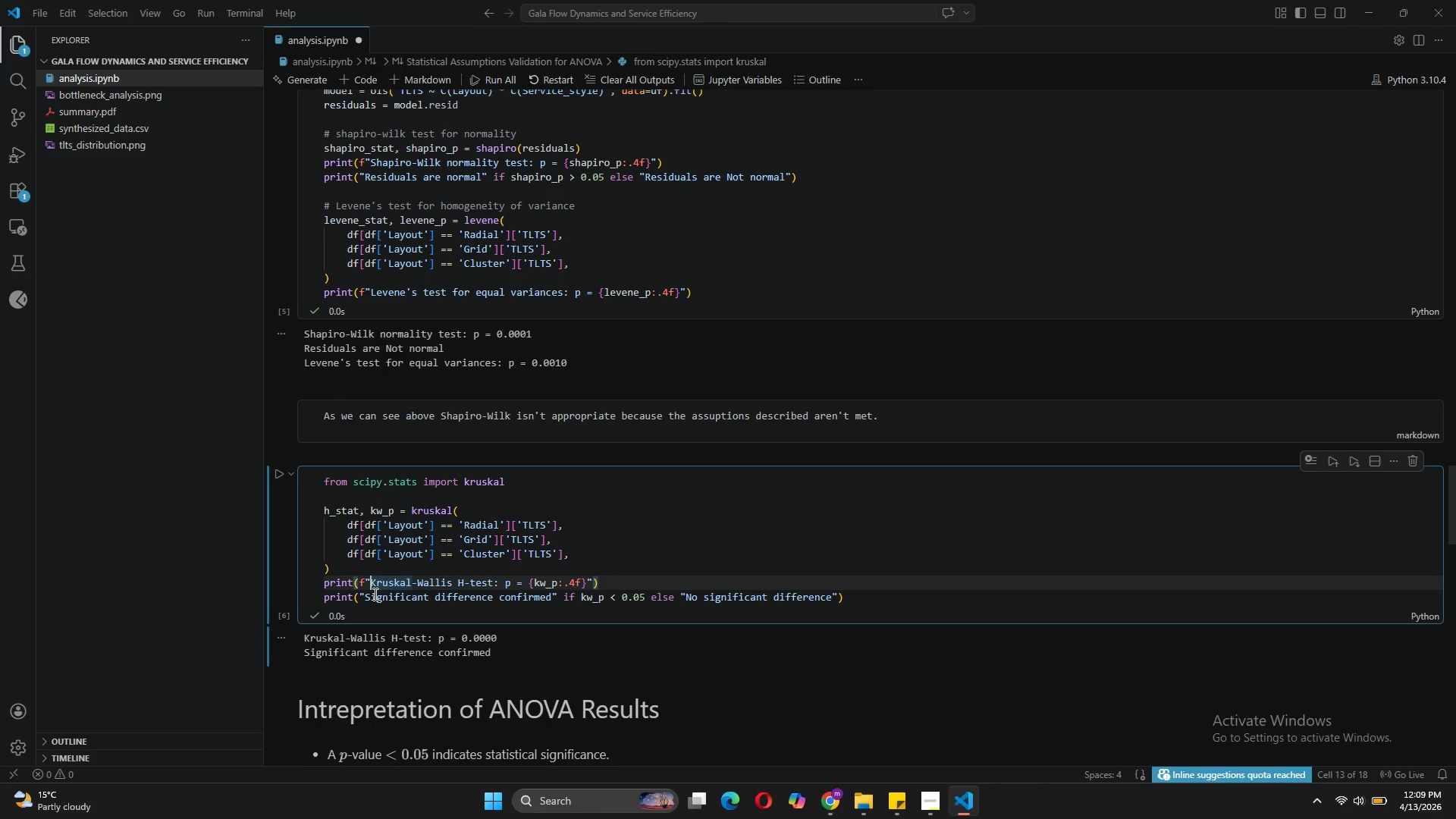 
type( Use )
 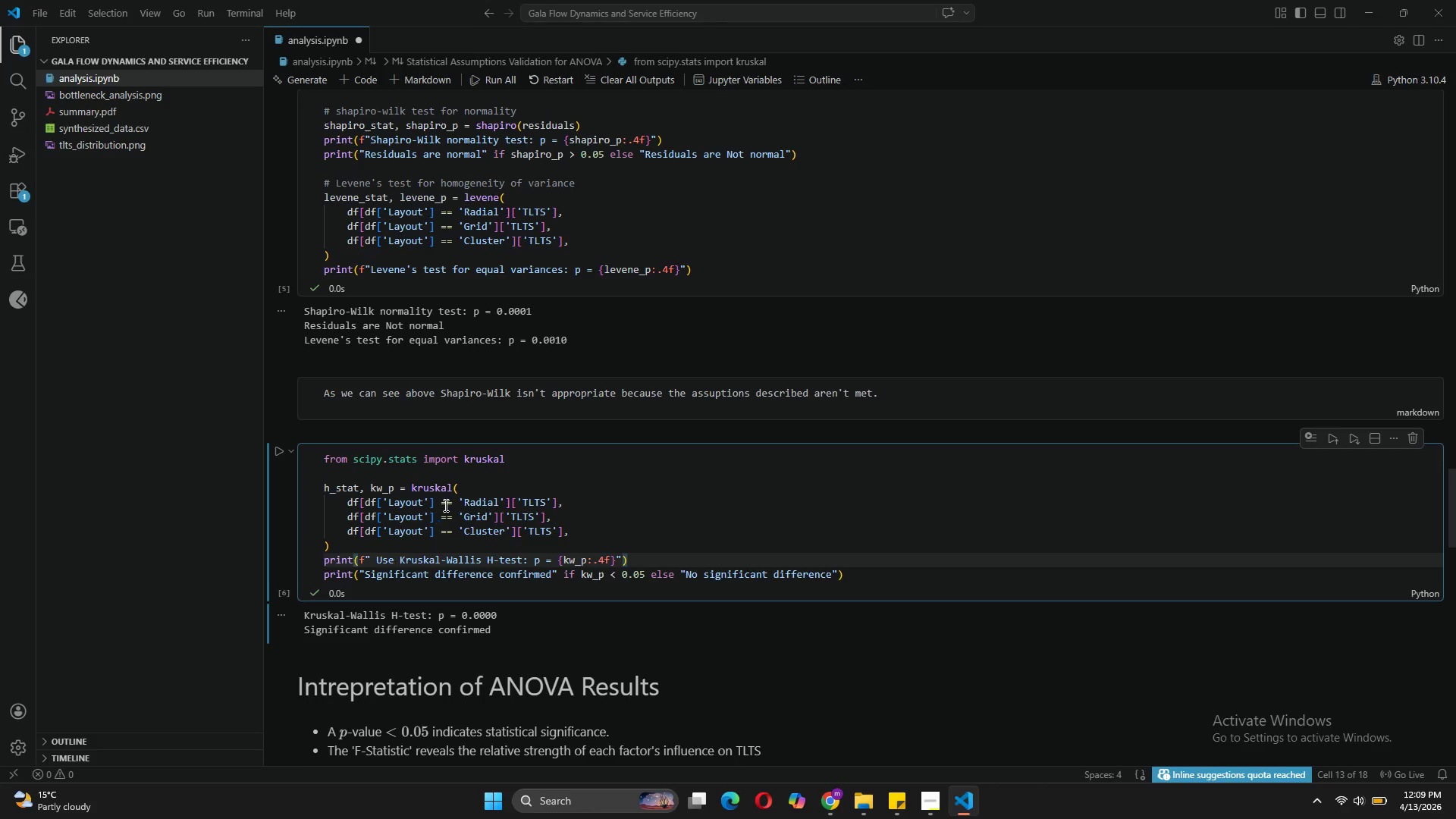 
wait(28.47)
 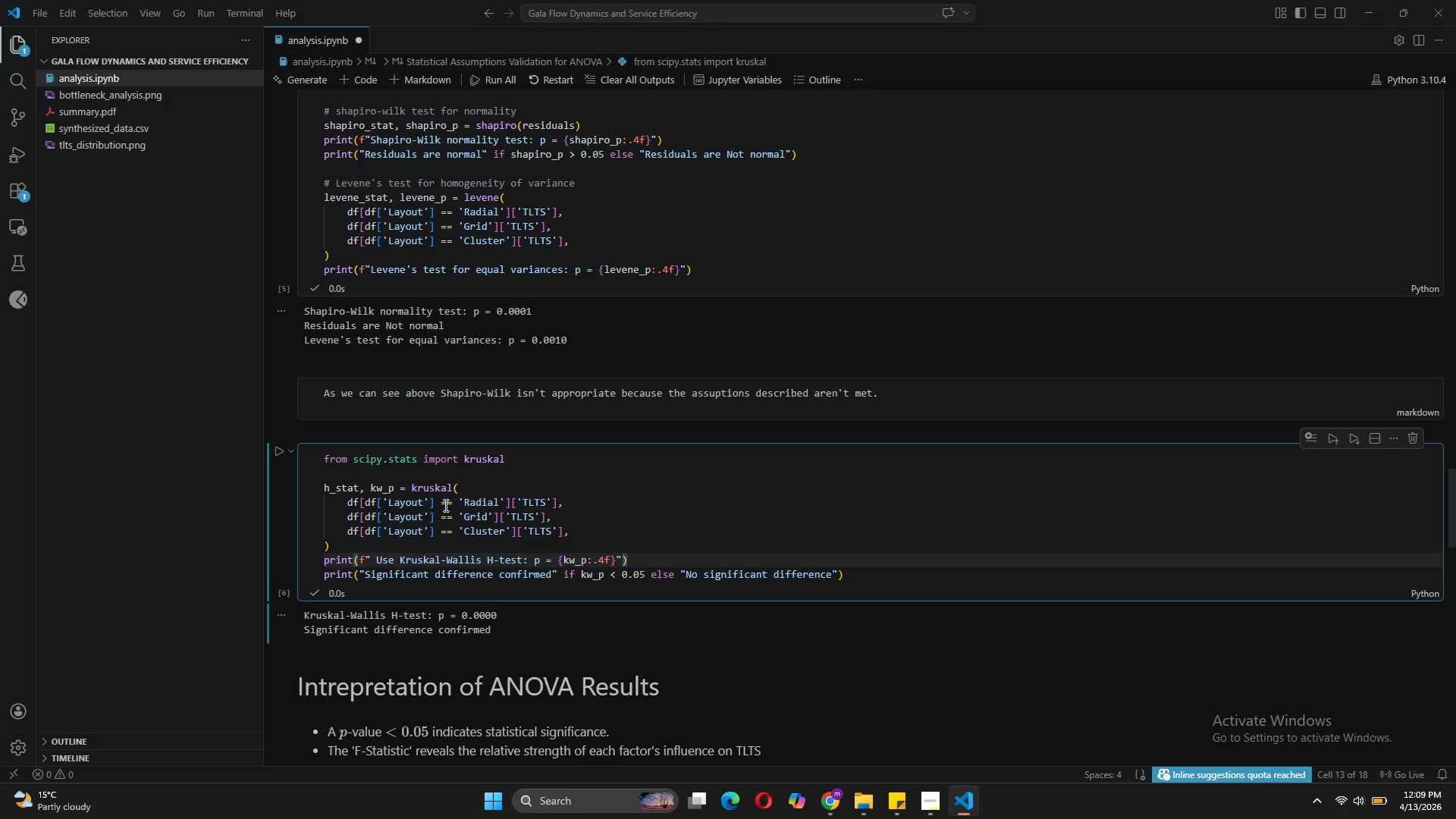 
left_click([640, 532])
 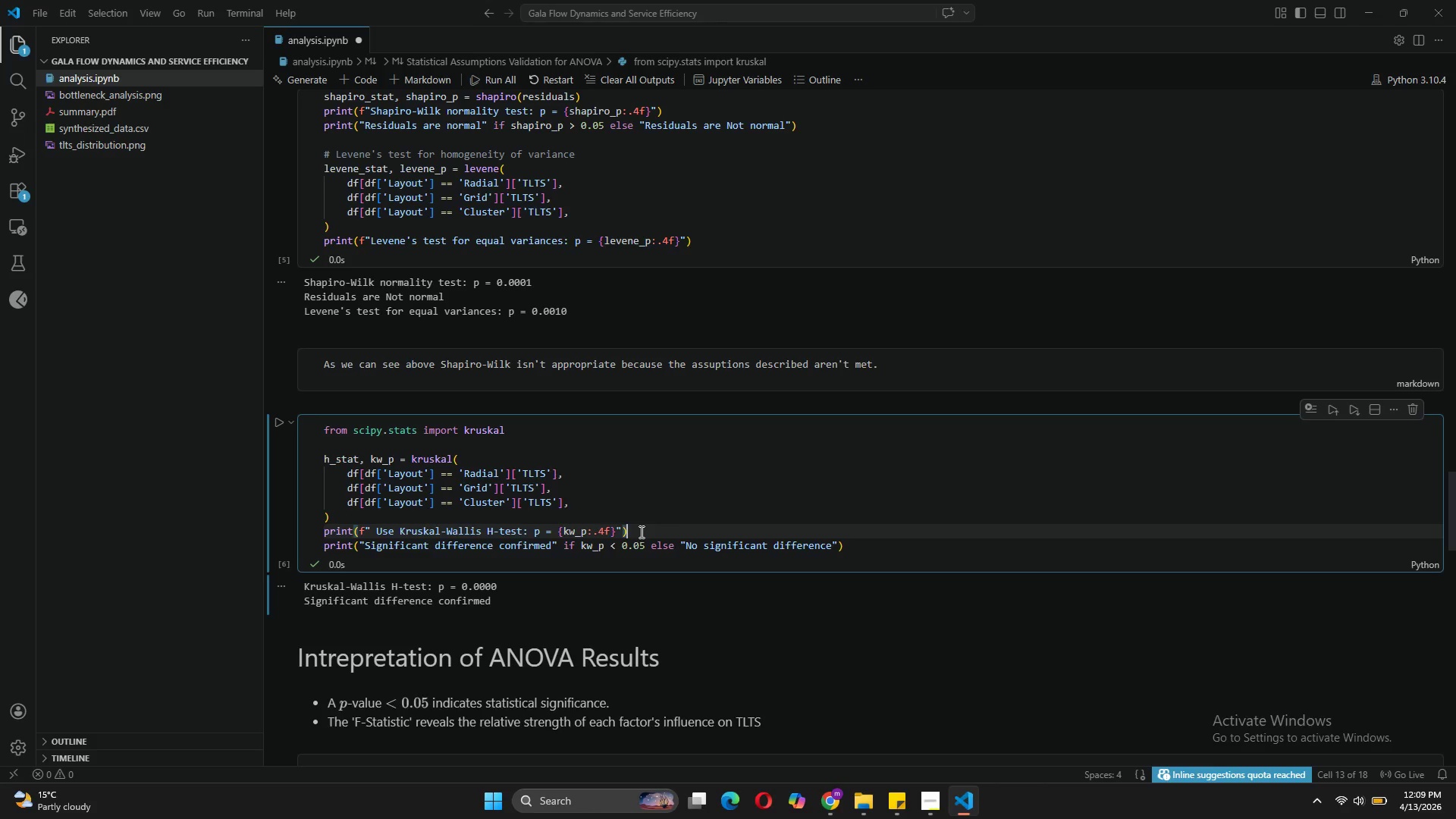 
key(Enter)
 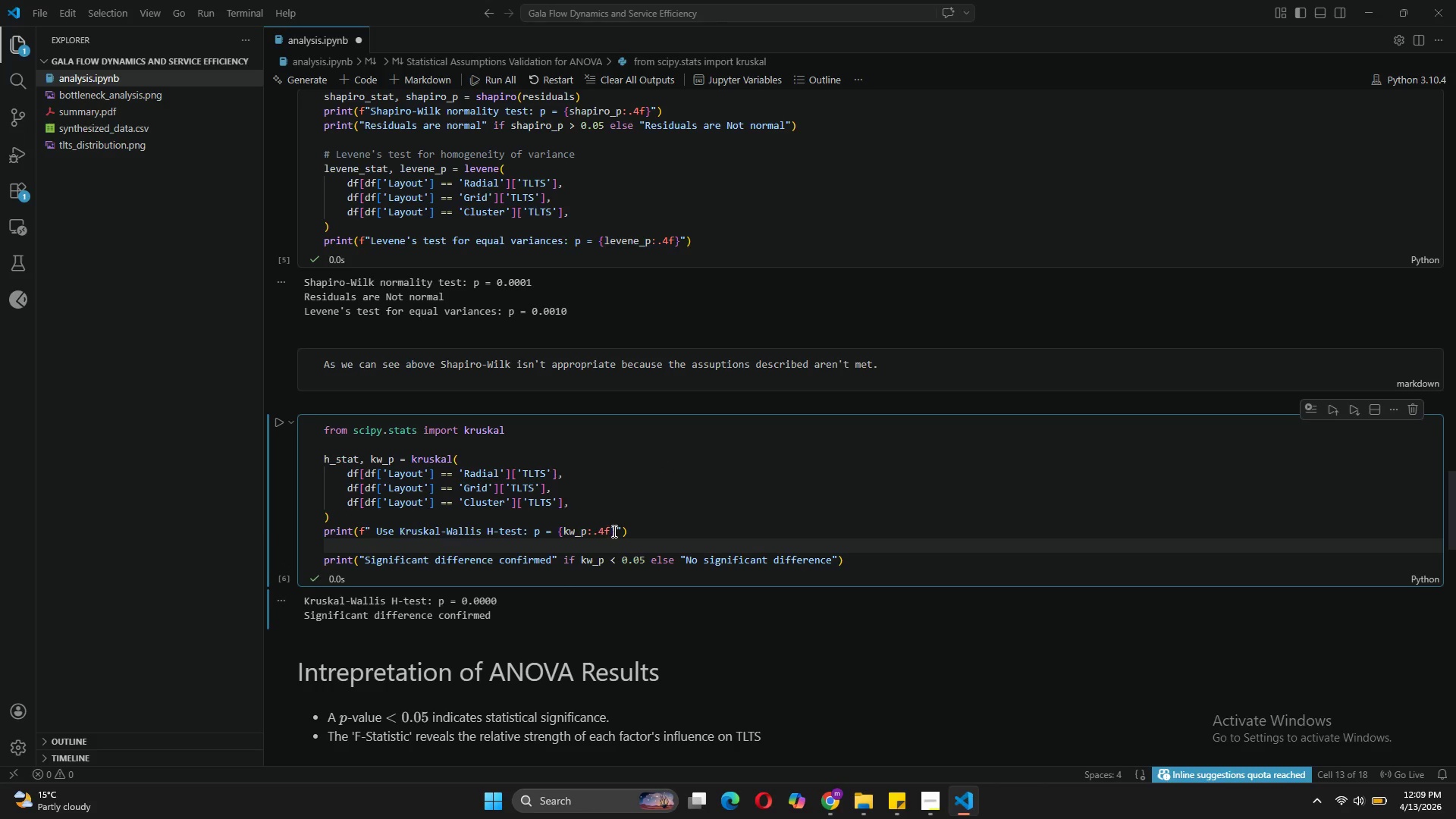 
wait(6.5)
 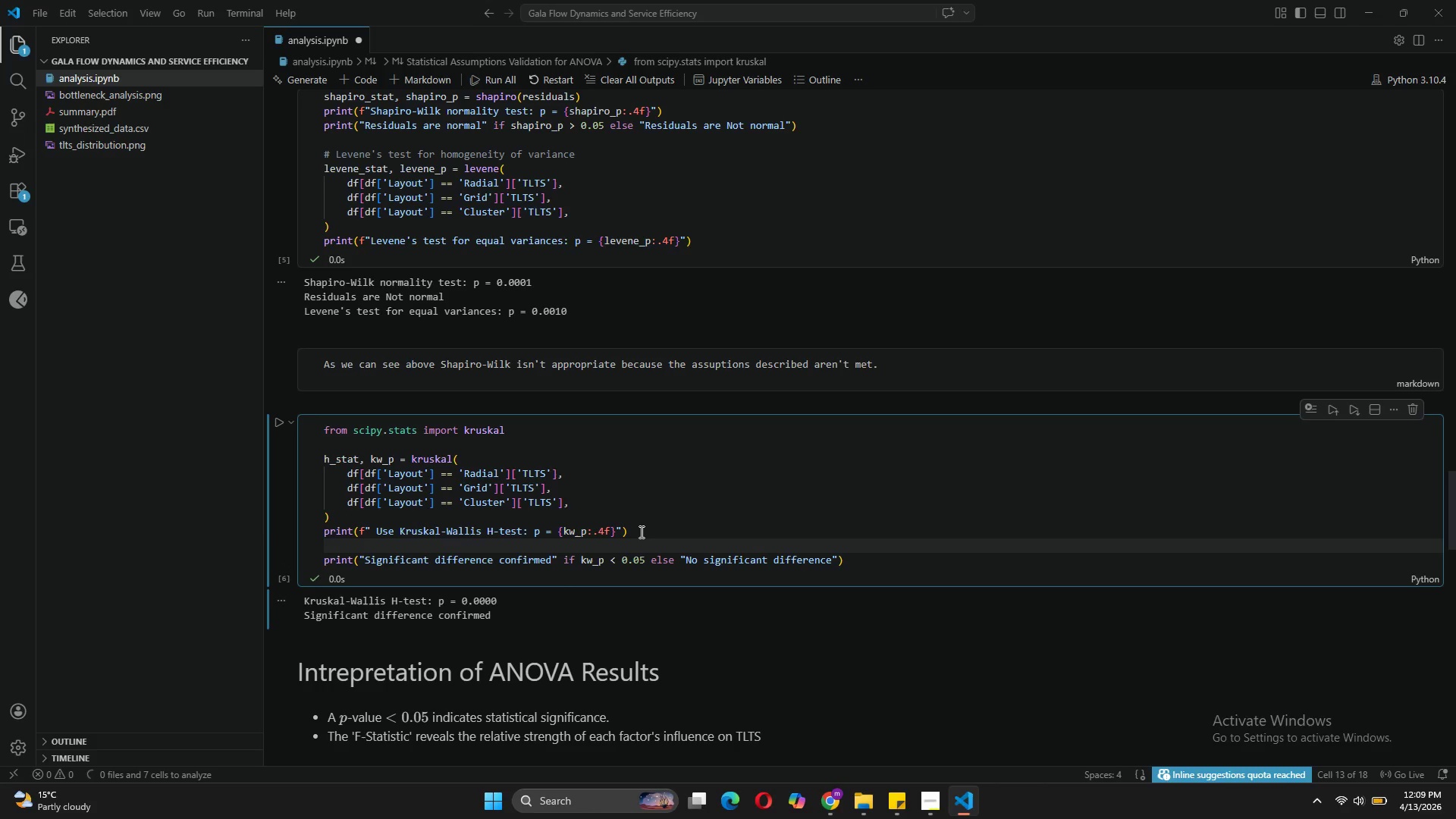 
left_click([522, 527])
 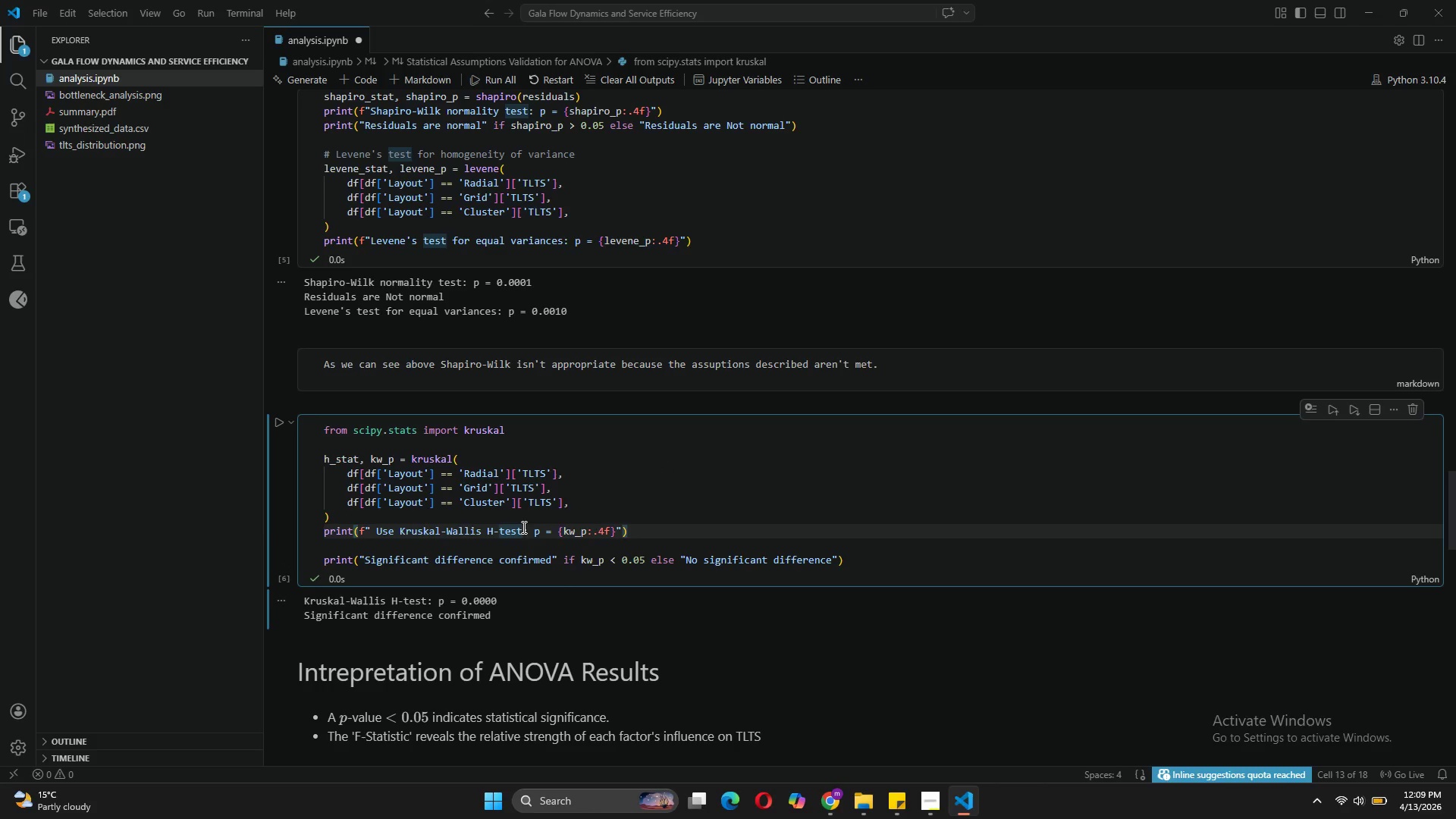 
type( non)
 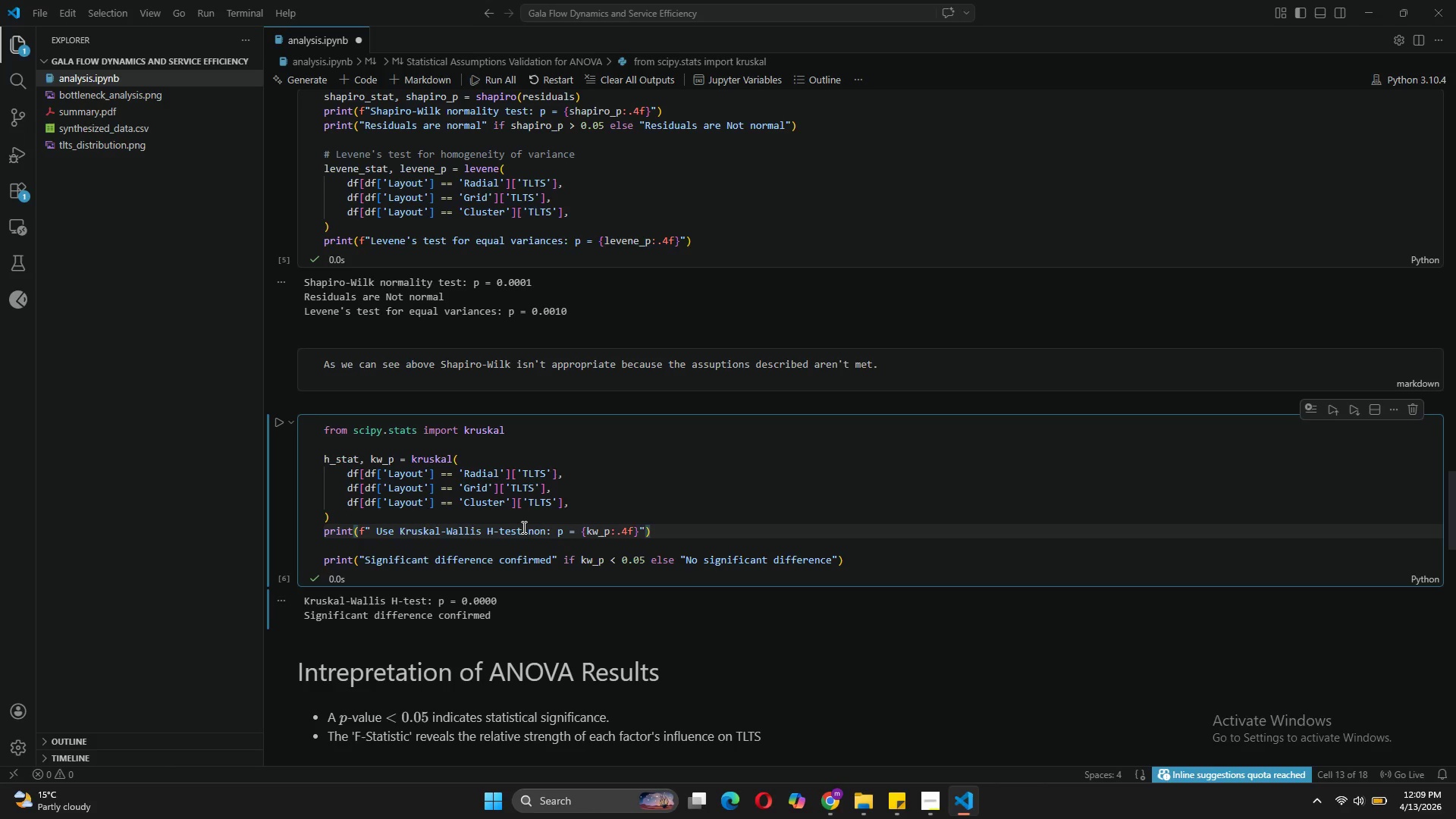 
type(-)
key(Backspace)
key(Backspace)
key(Backspace)
key(Backspace)
type((non)
 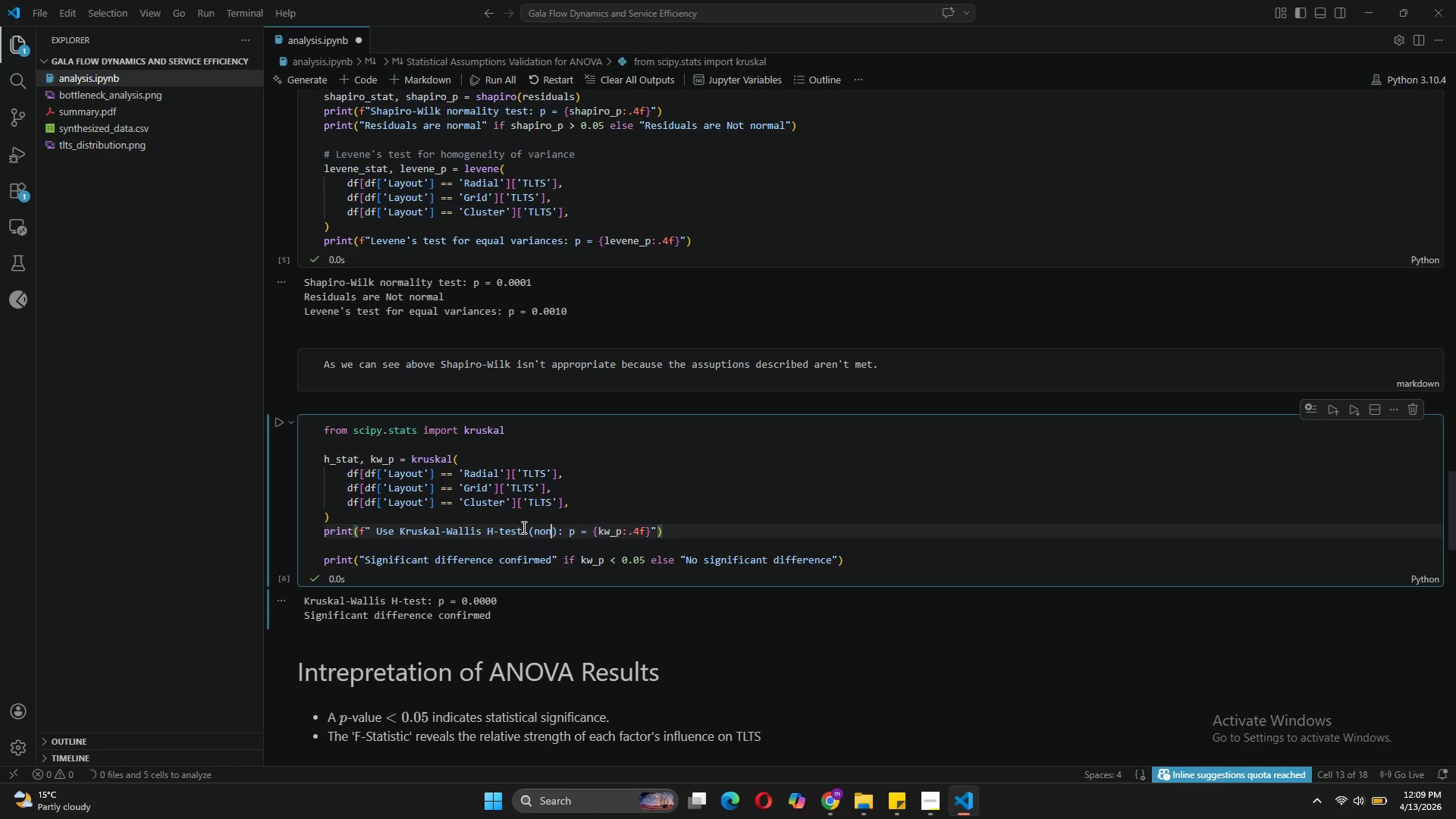 
left_click([918, 363])
 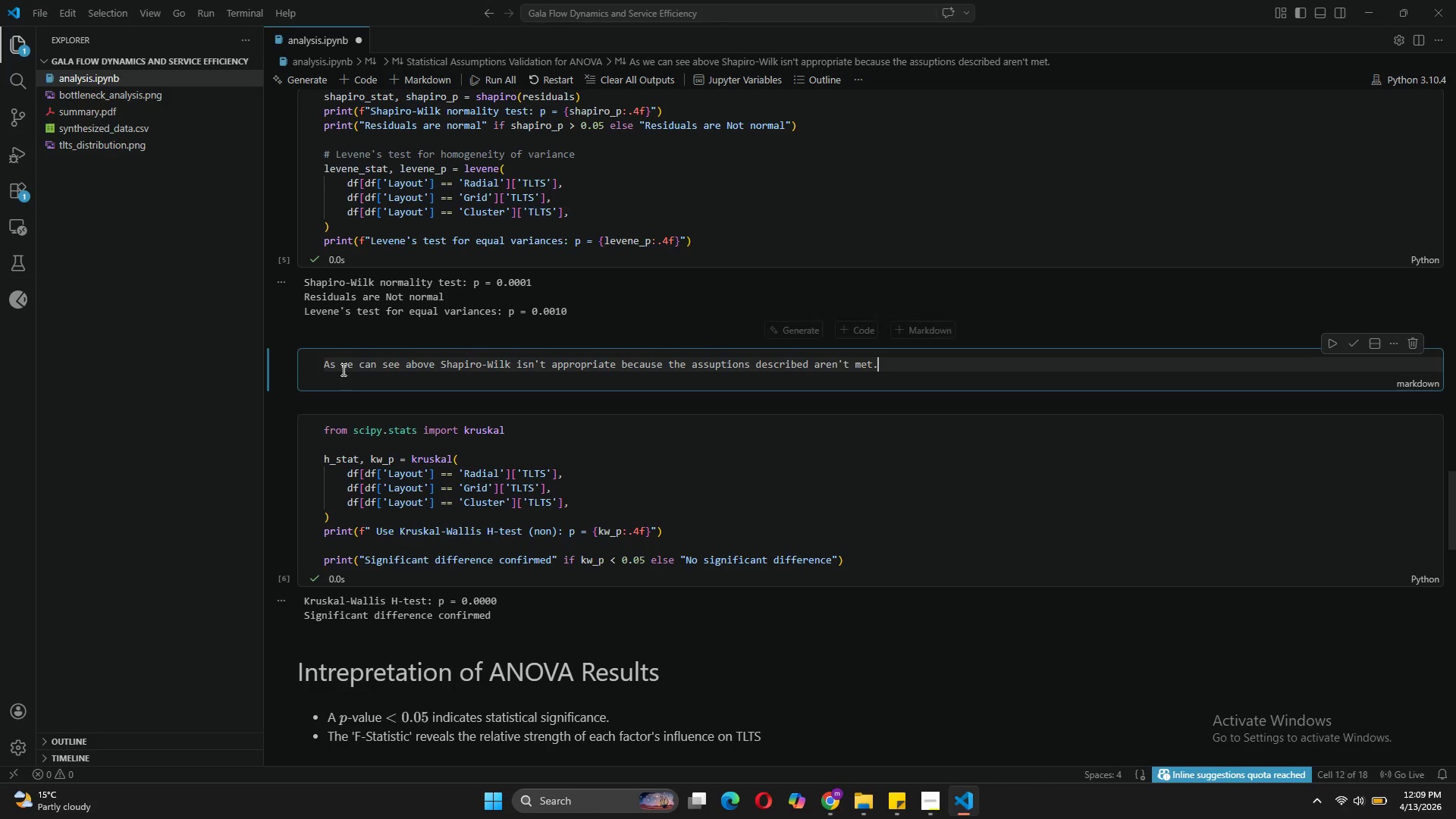 
left_click([321, 362])
 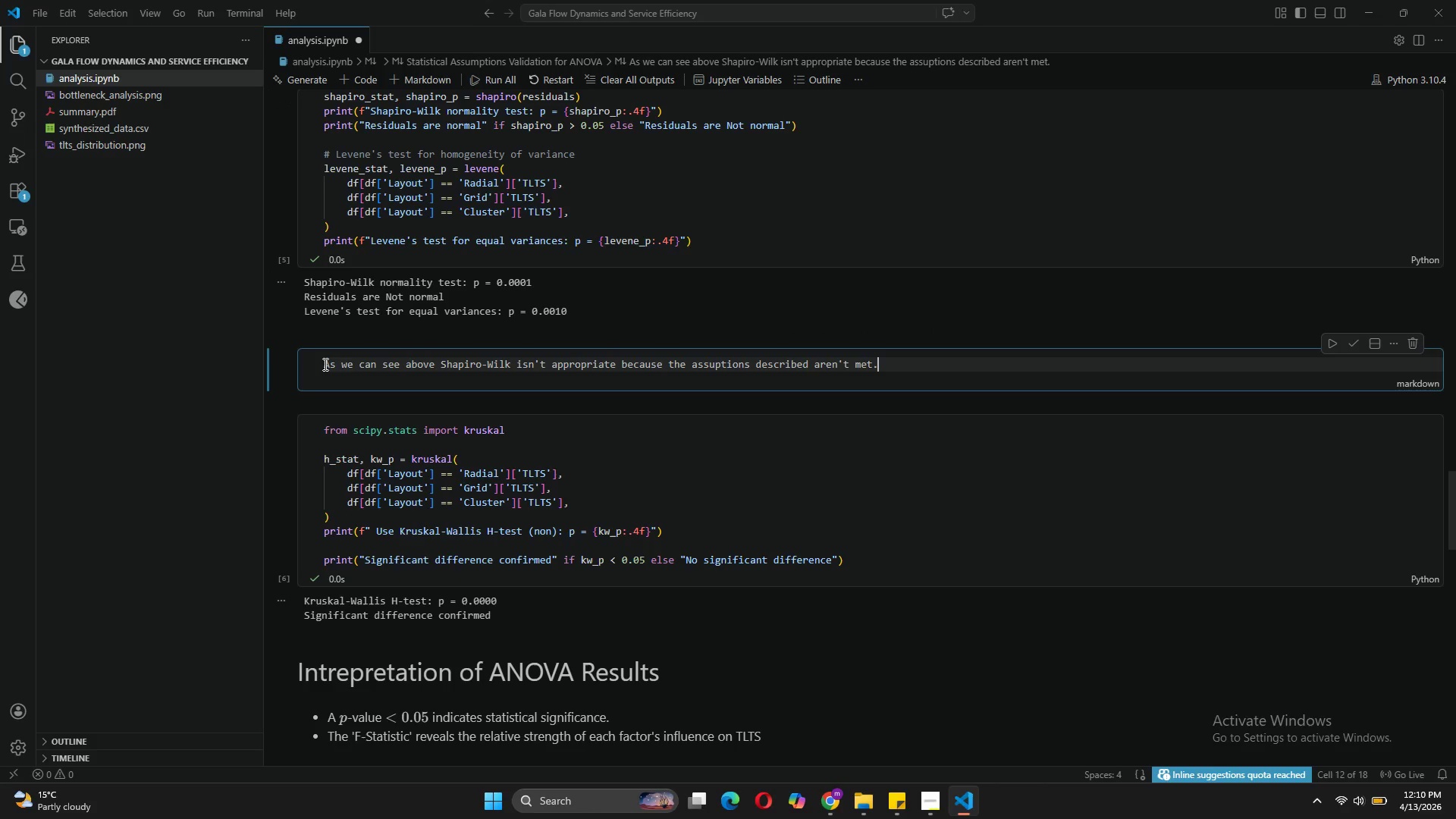 
left_click([324, 364])
 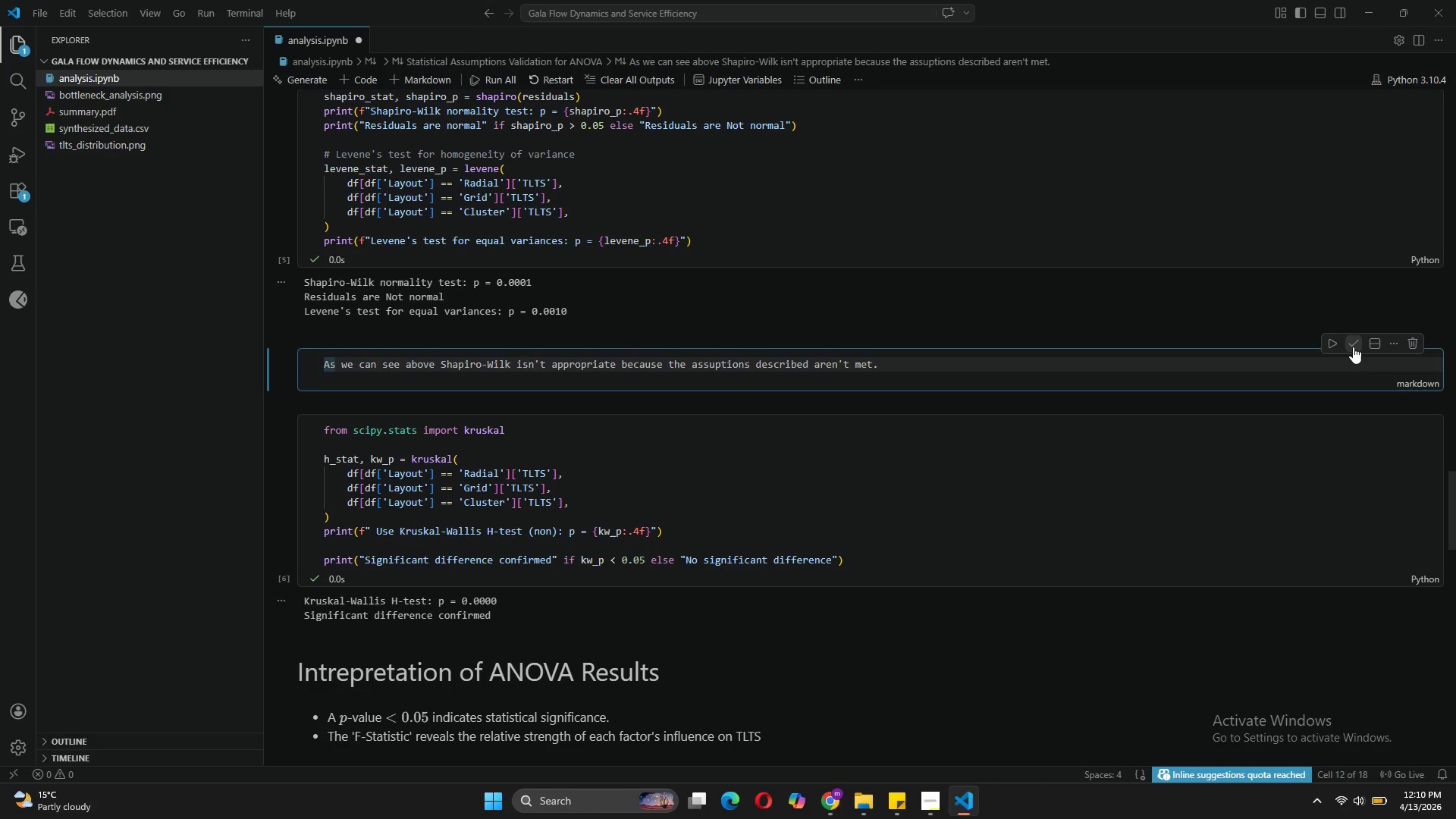 
left_click([1353, 347])
 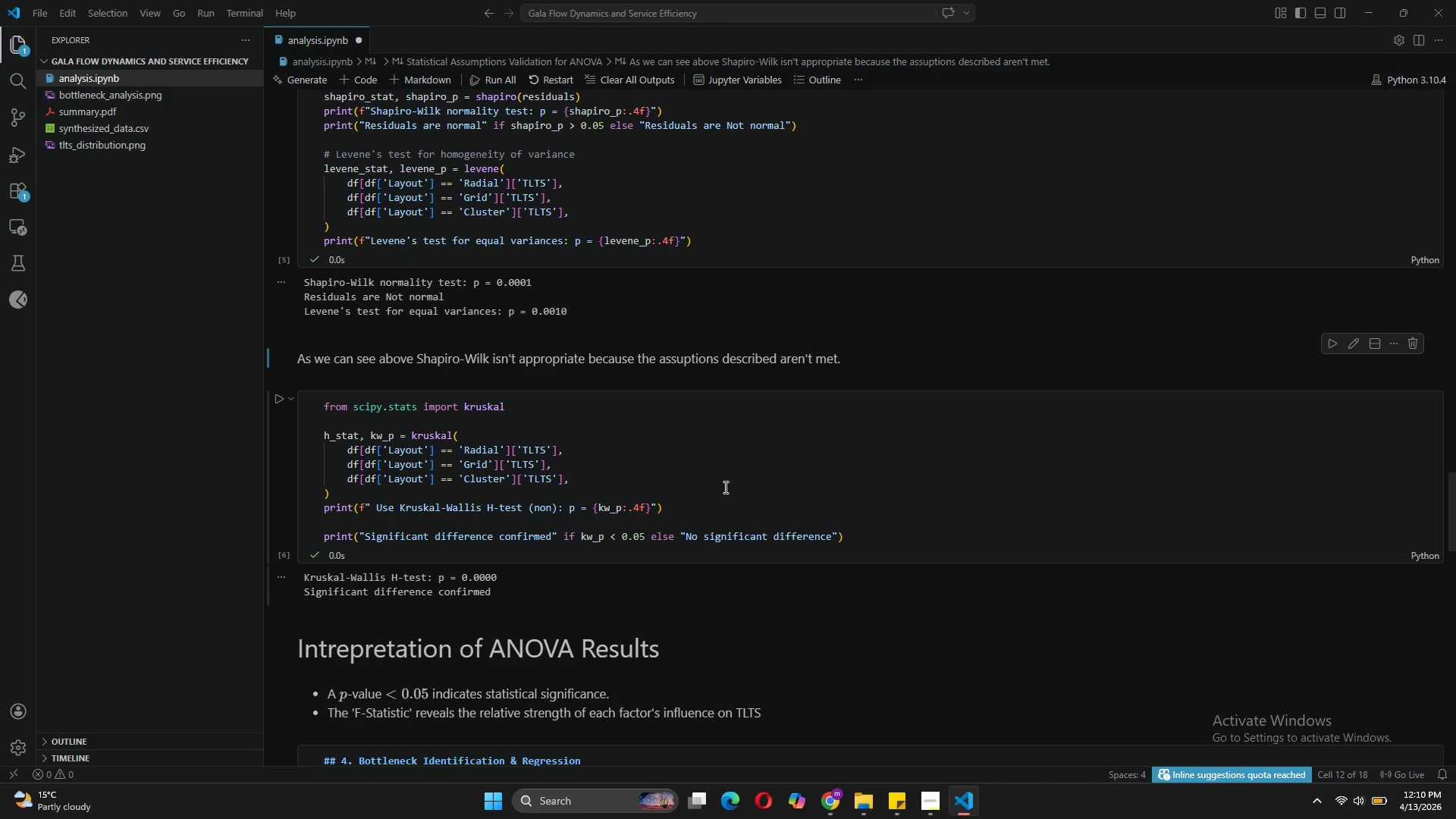 
wait(7.55)
 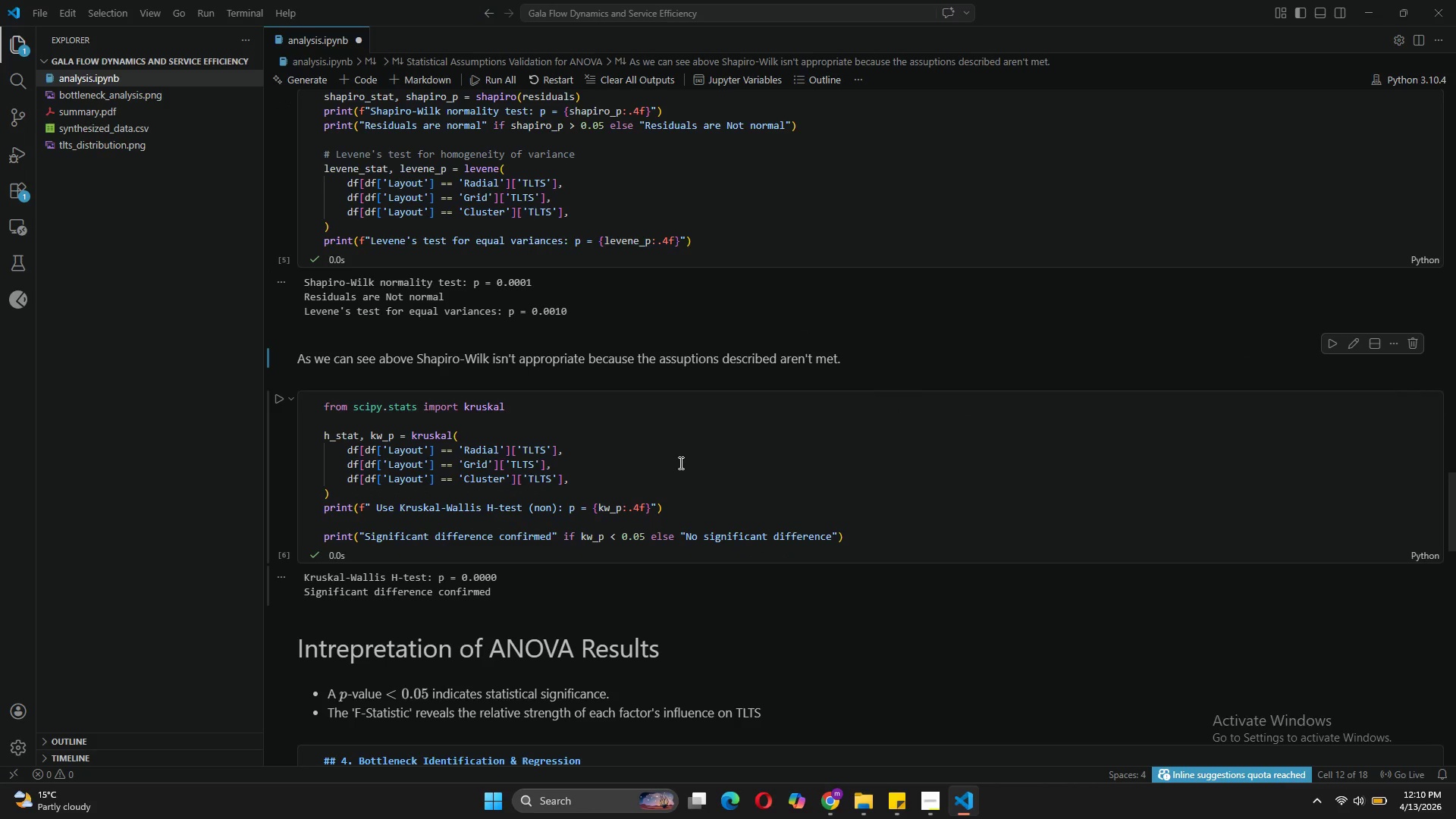 
left_click([436, 531])
 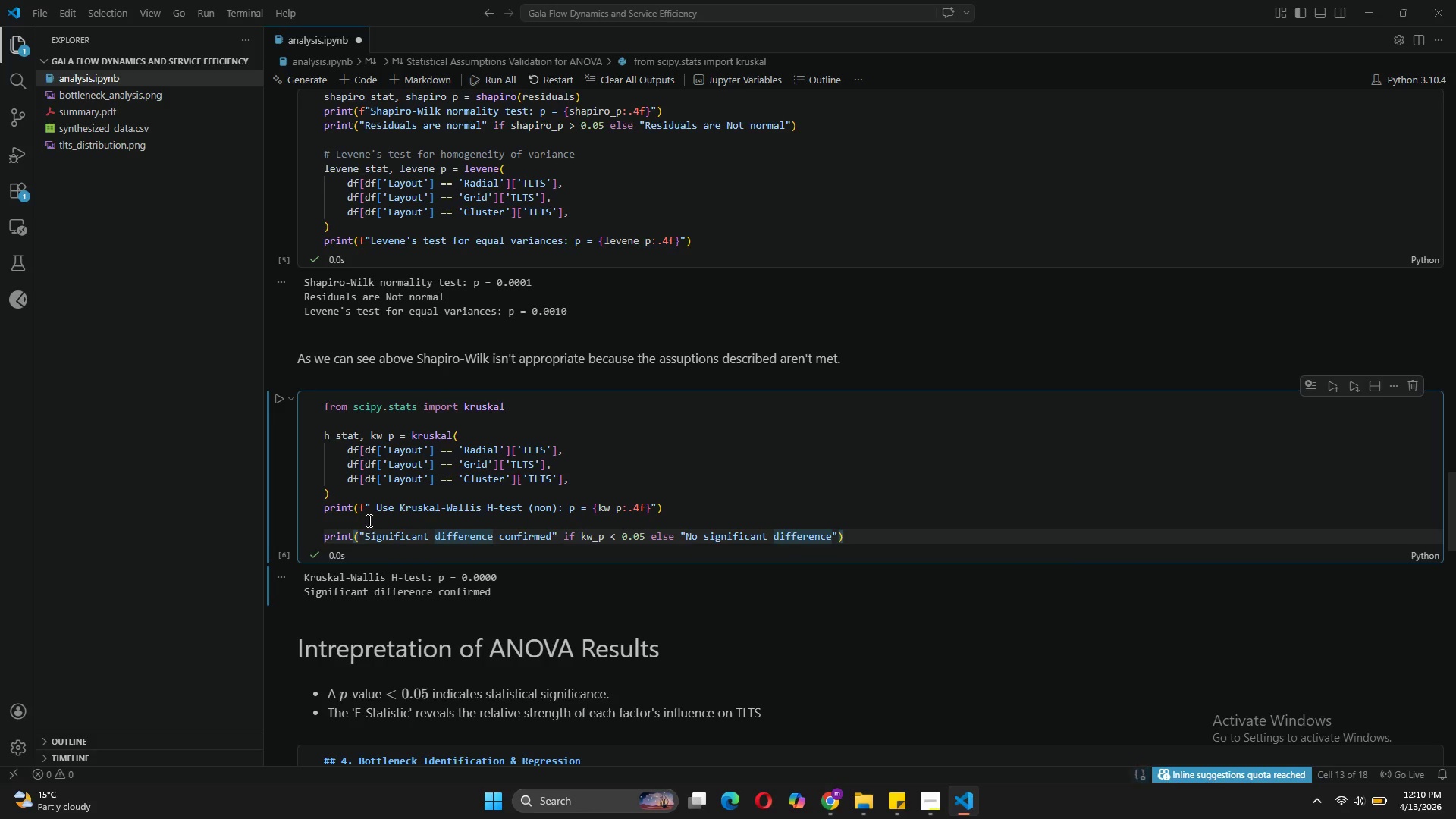 
left_click([368, 520])
 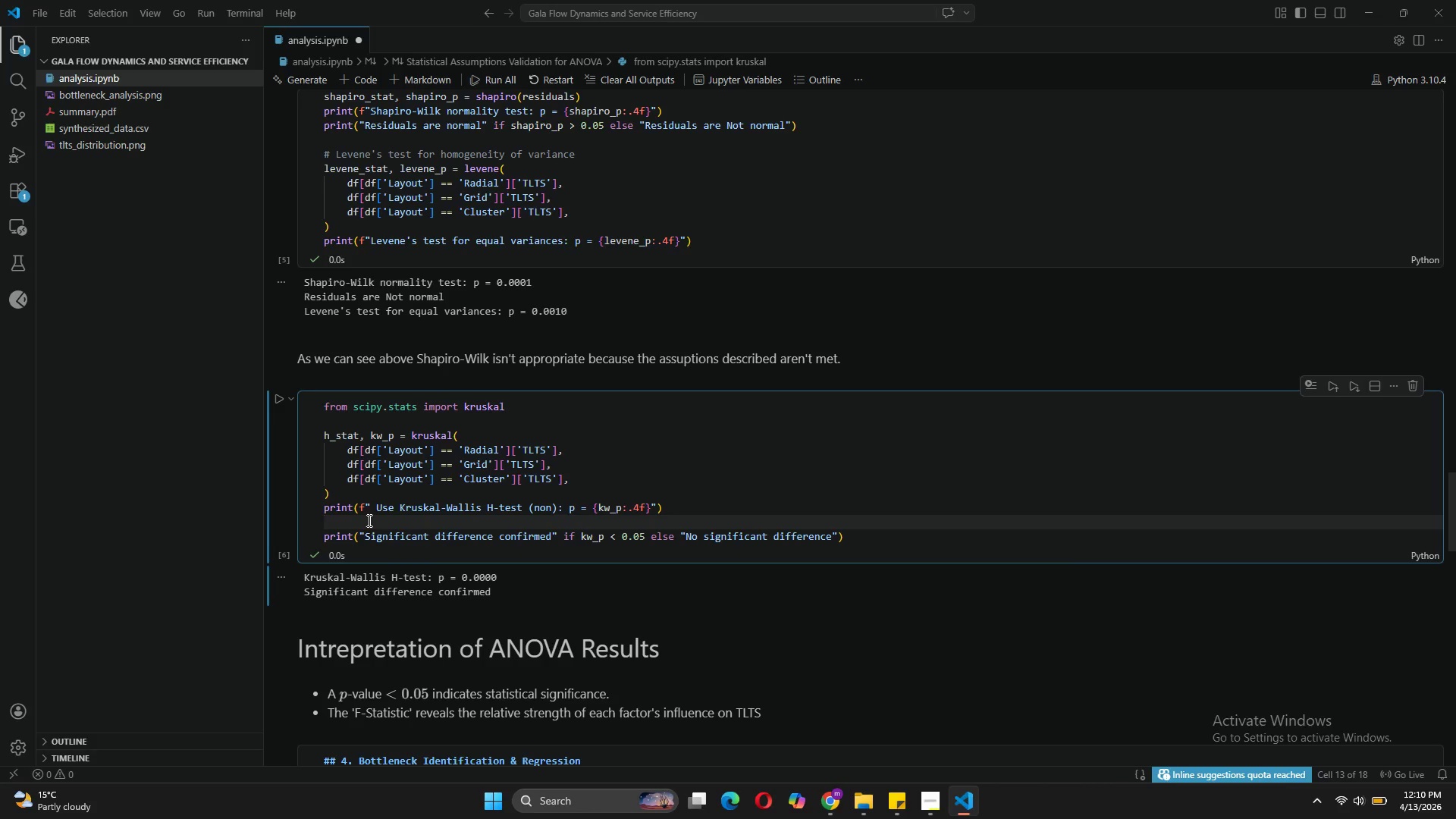 
type(prit)
key(Backspace)
type(nt(f"H-statistic: {h_stat)
 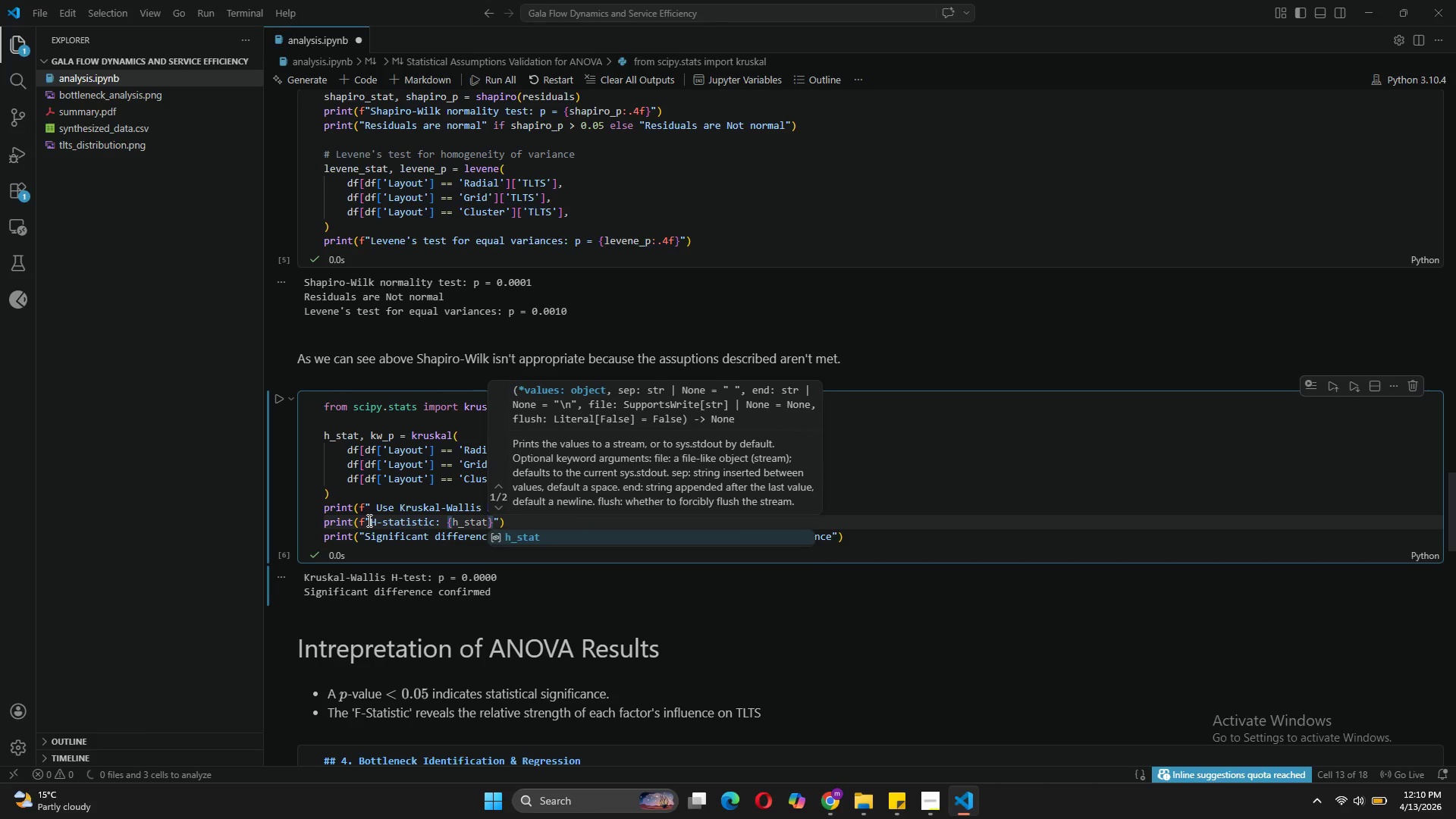 
type(:.2f)
 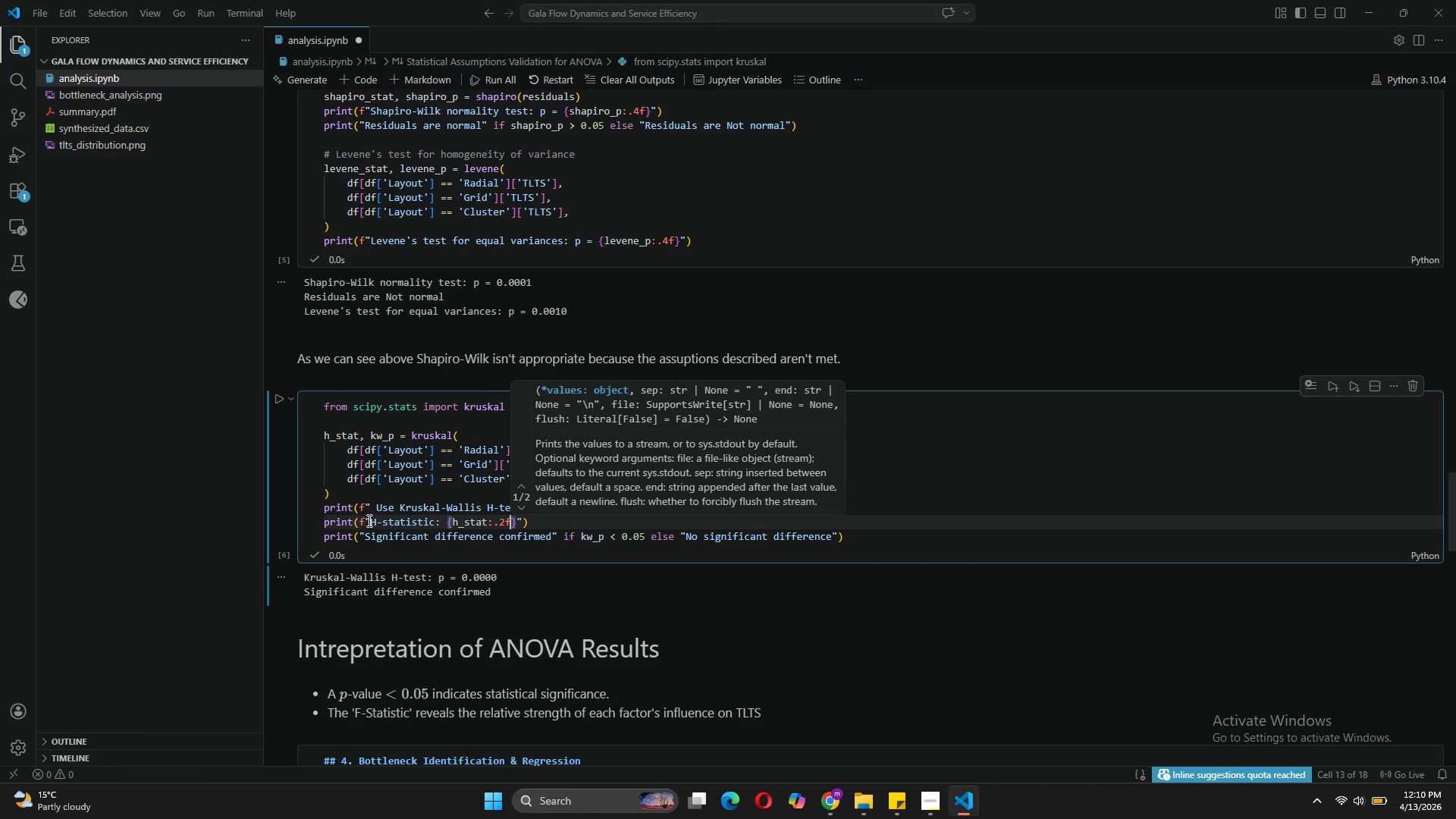 
key(ArrowRight)
 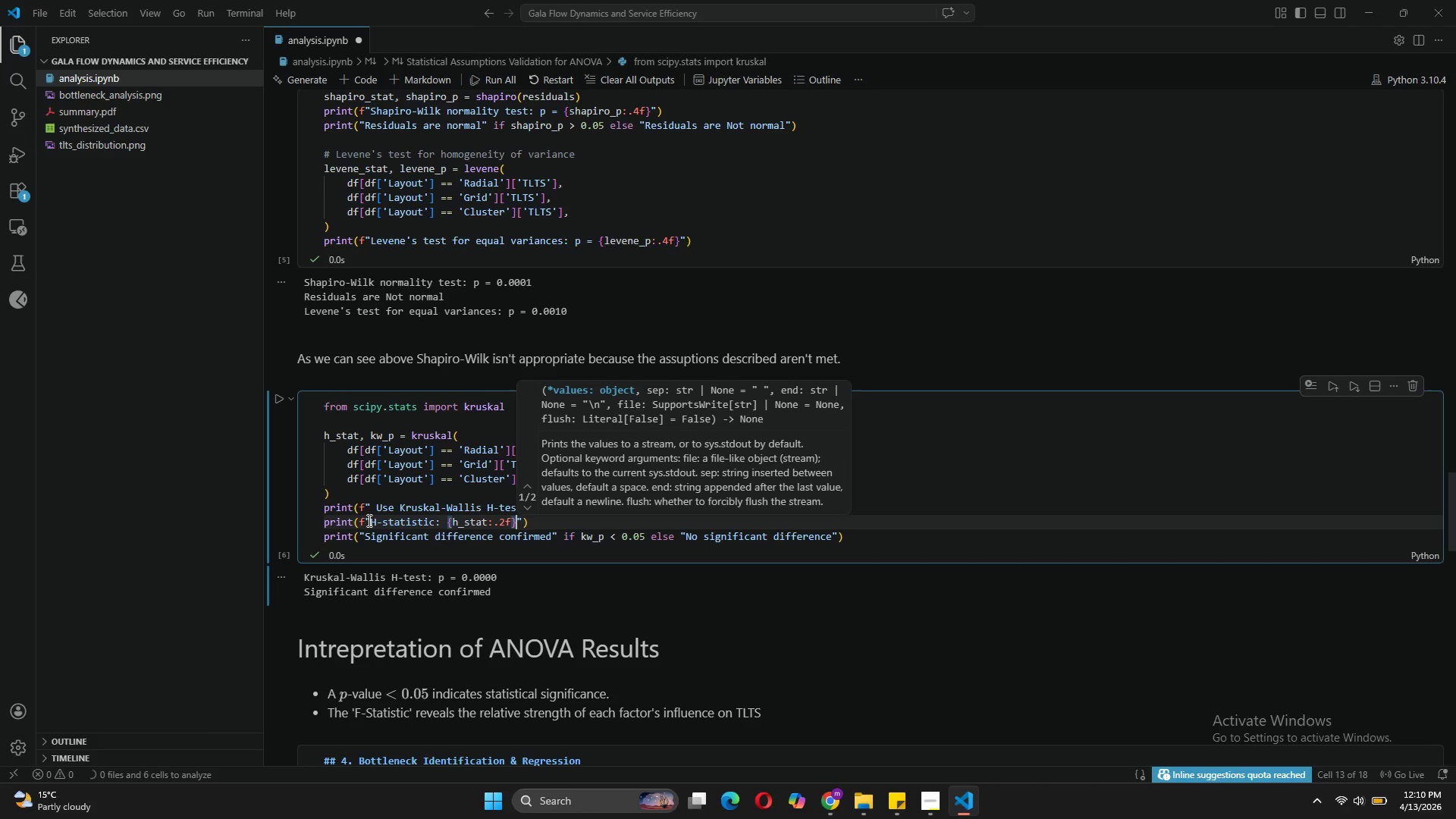 
key(ArrowRight)
 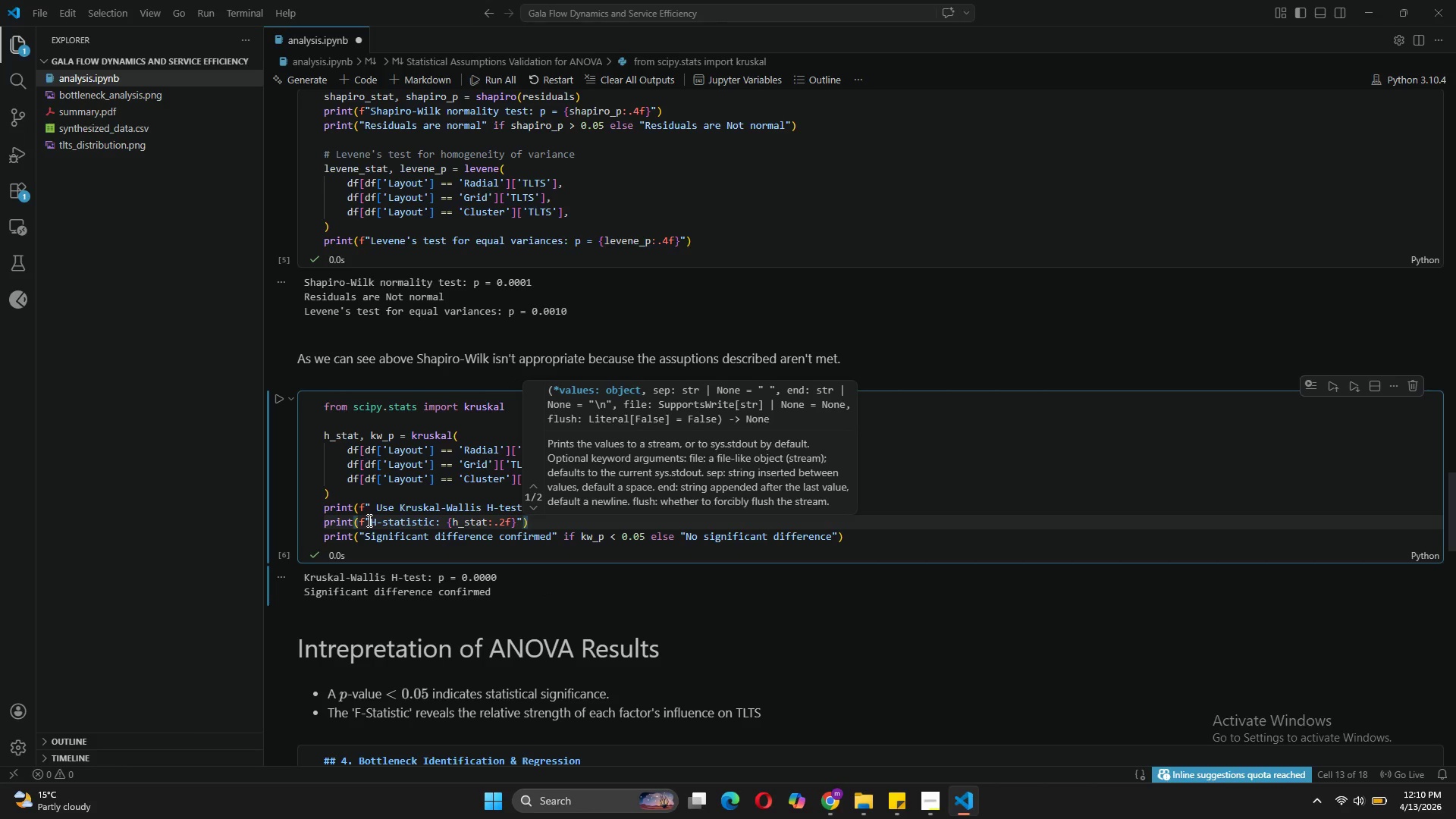 
key(ArrowRight)